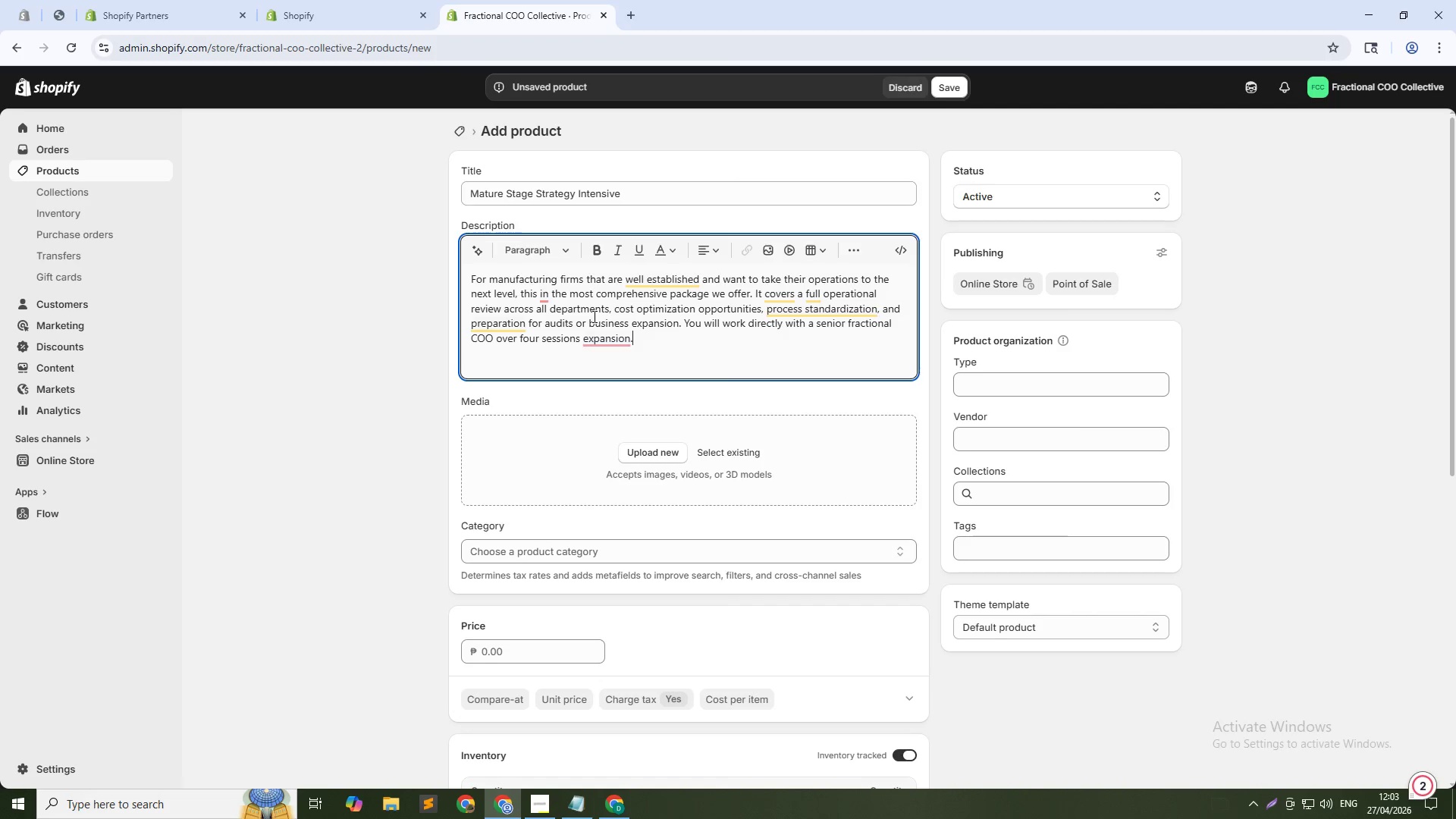 
key(Backspace)
 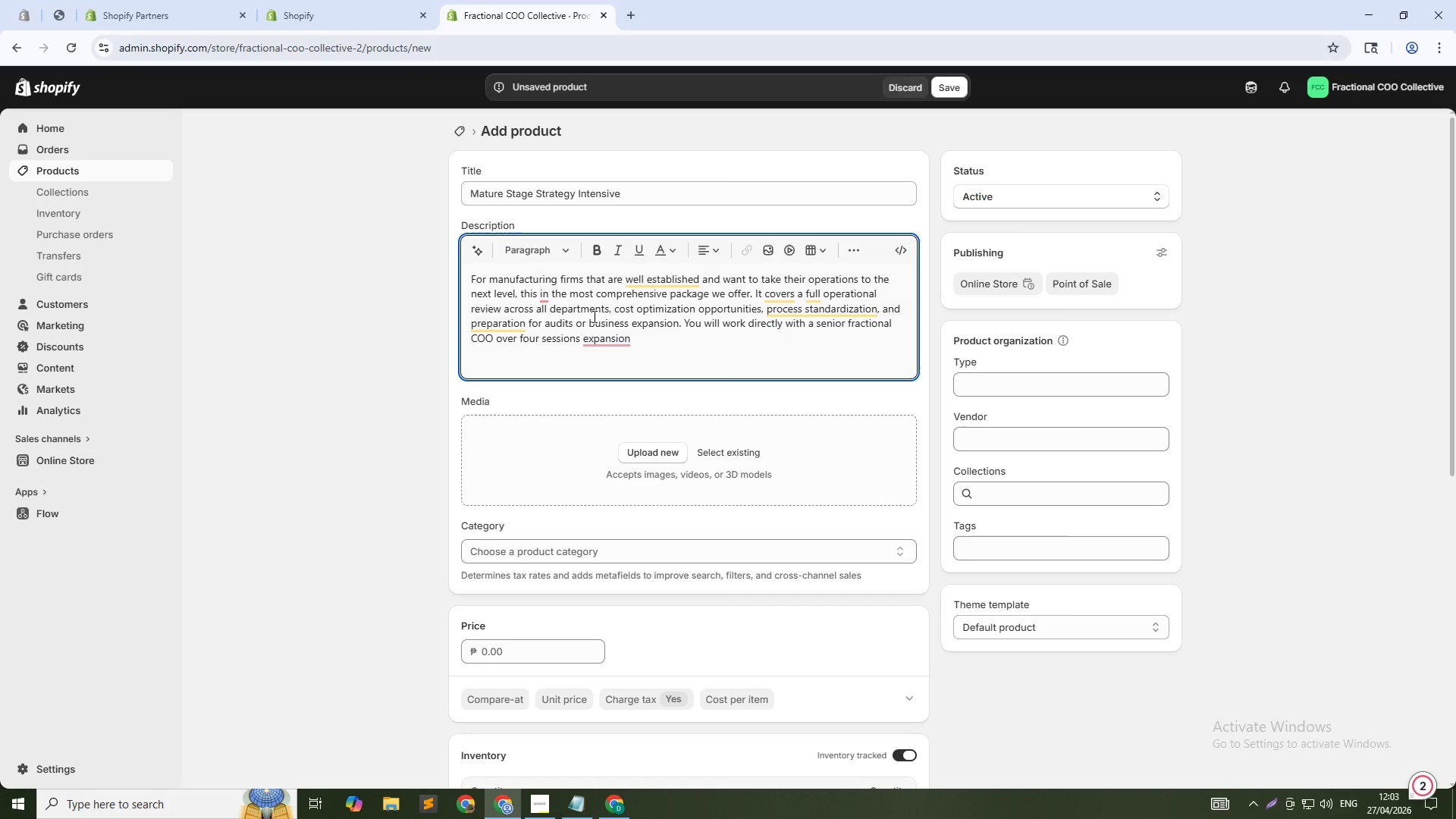 
wait(7.55)
 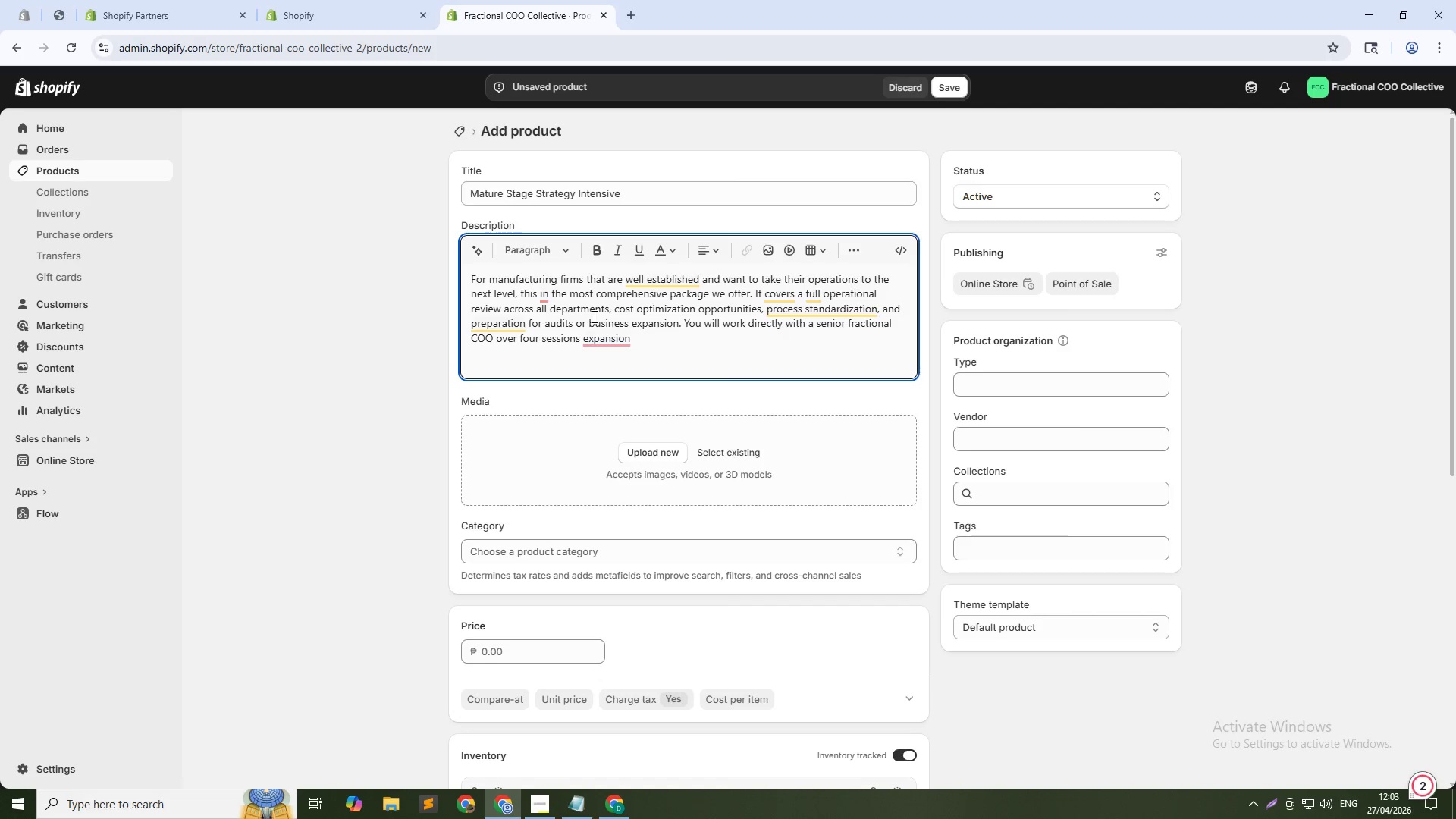 
hold_key(key=Backspace, duration=0.56)
 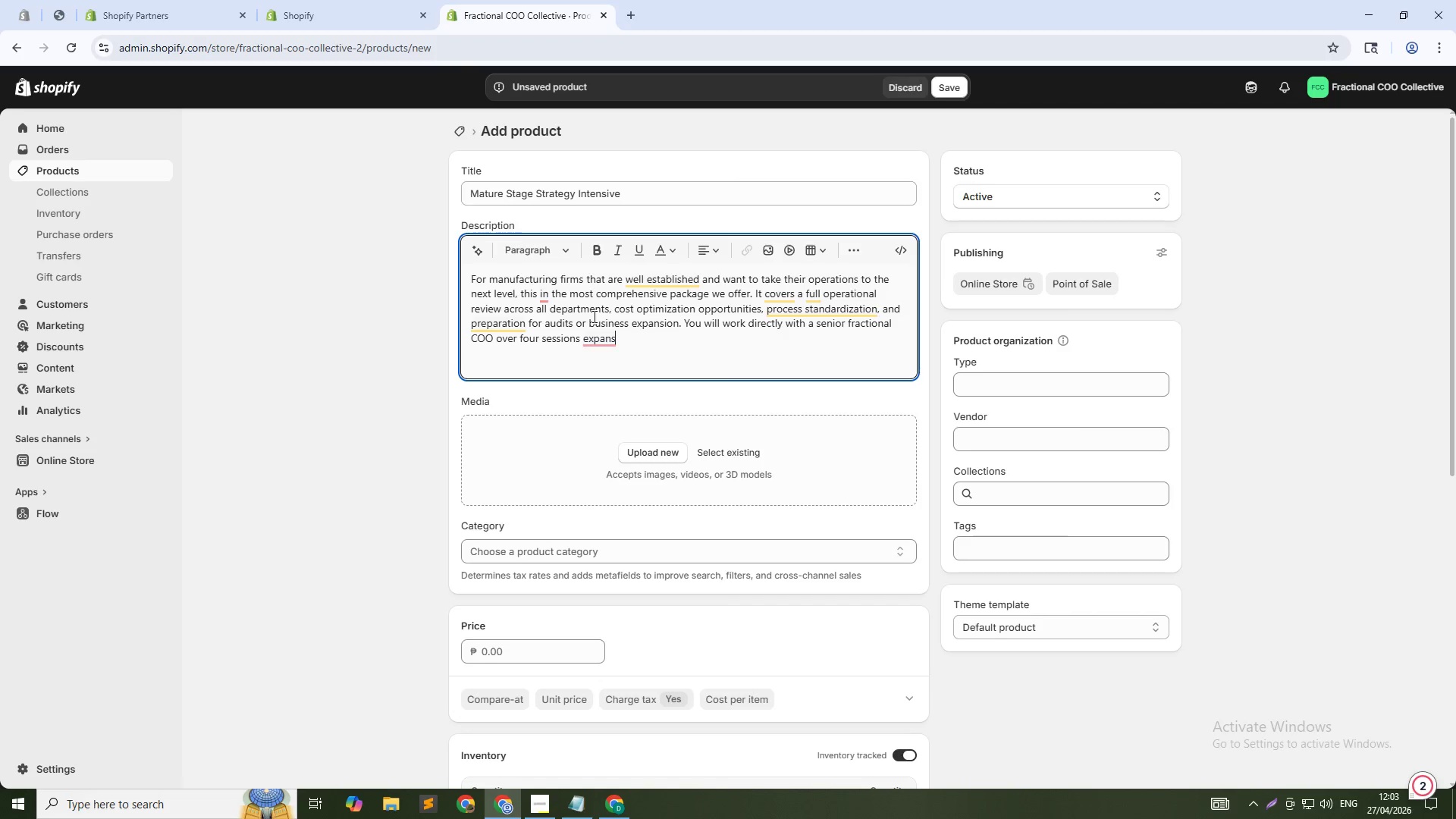 
key(Backspace)
key(Backspace)
key(Backspace)
key(Backspace)
key(Backspace)
key(Backspace)
type(and receive a detailed written report at the end. This pak)
key(Backspace)
type(ckage is also suitable o)
key(Backspace)
type(for firms preparing for investor review or a potential acqui)
 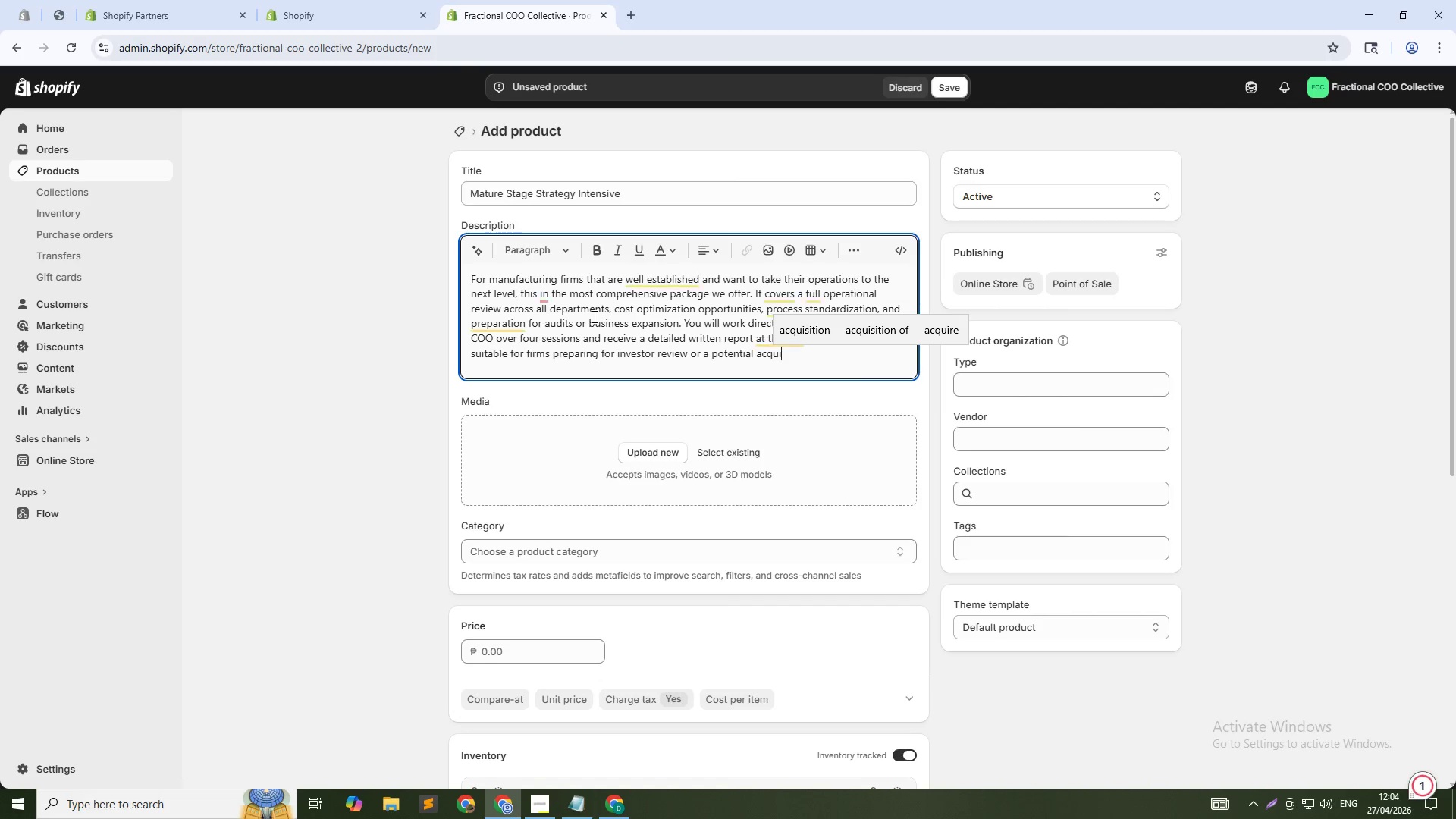 
type(sition.)
 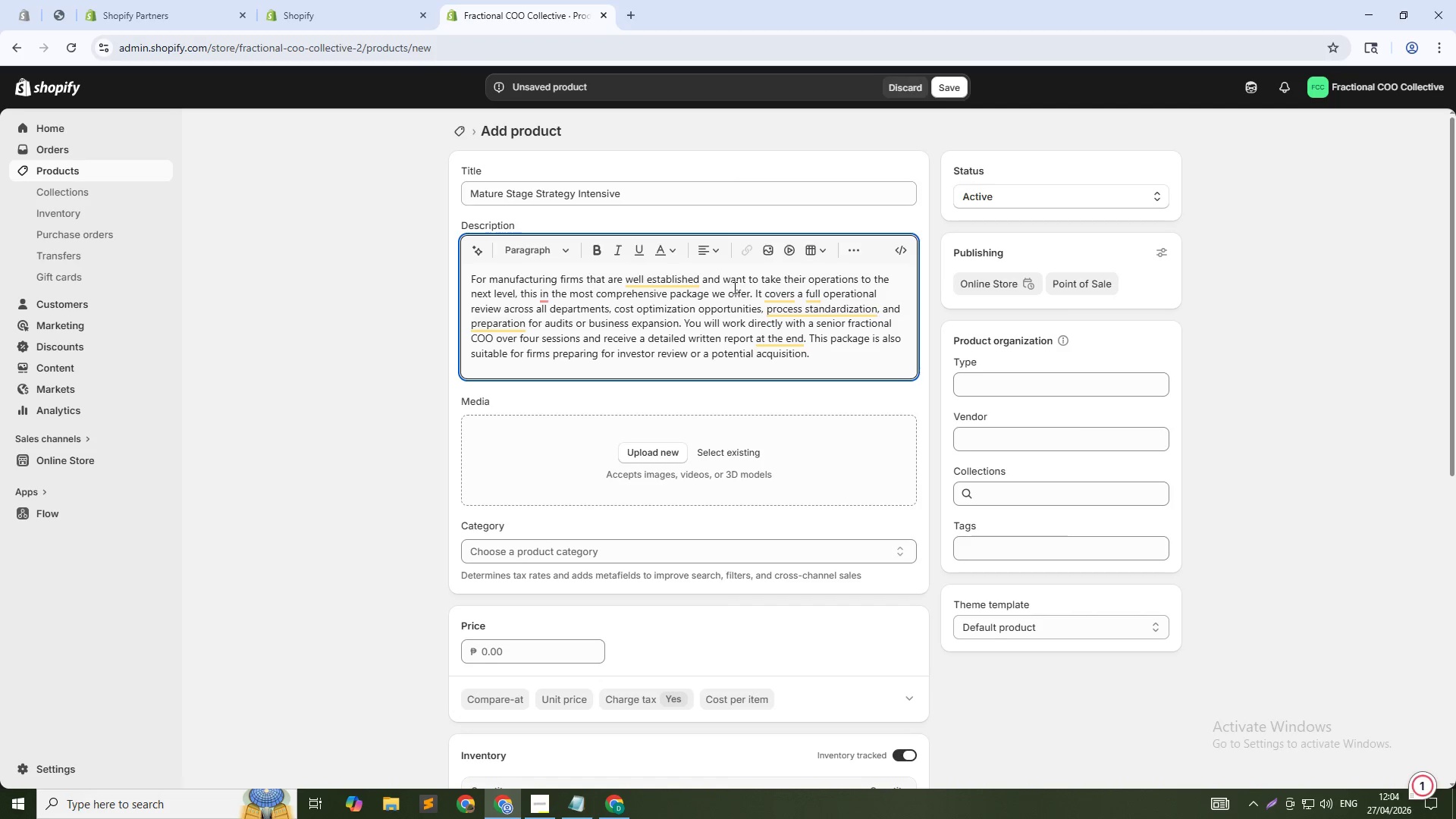 
scroll: coordinate [817, 331], scroll_direction: down, amount: 3.0
 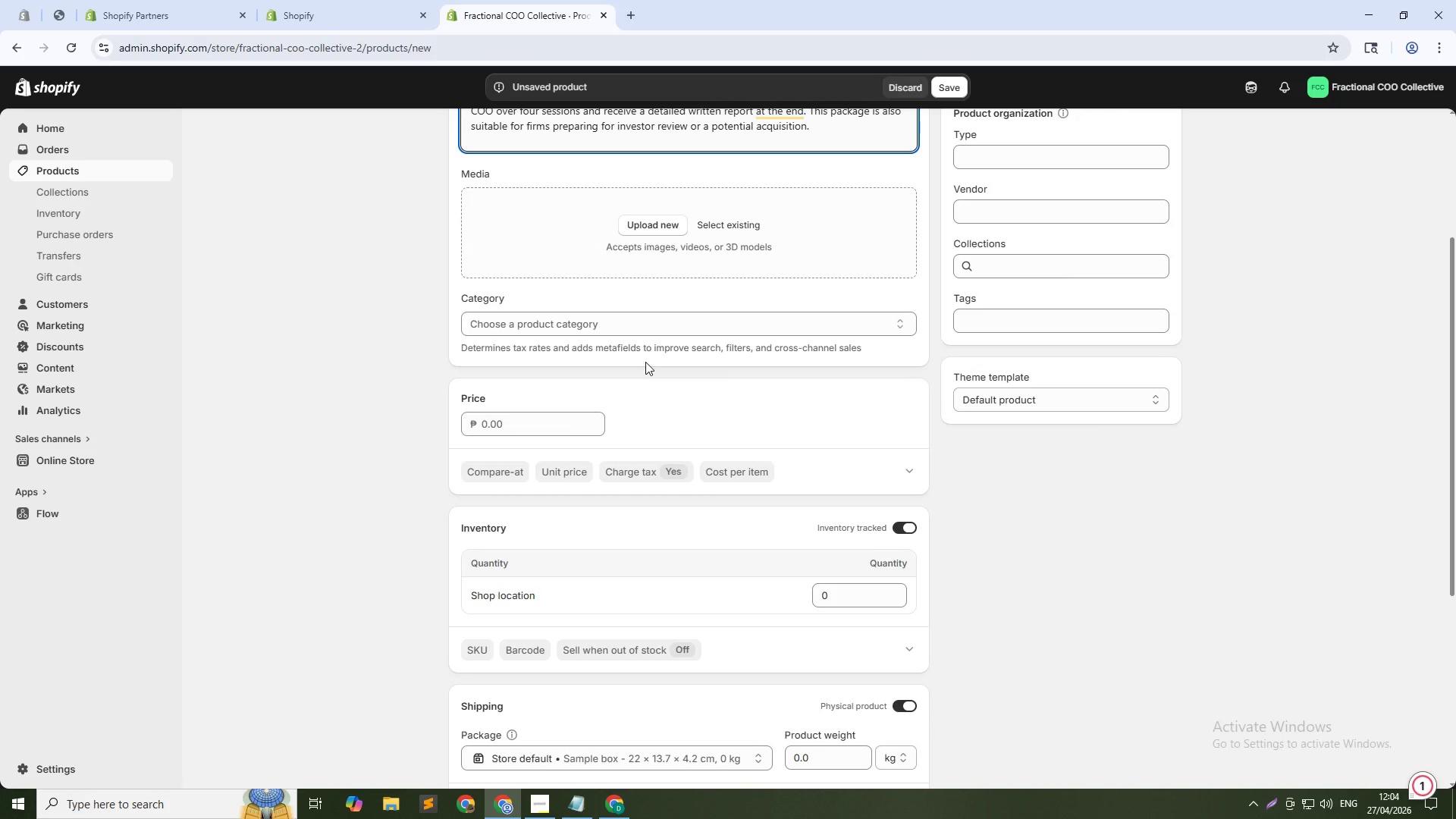 
mouse_move([473, 650])
 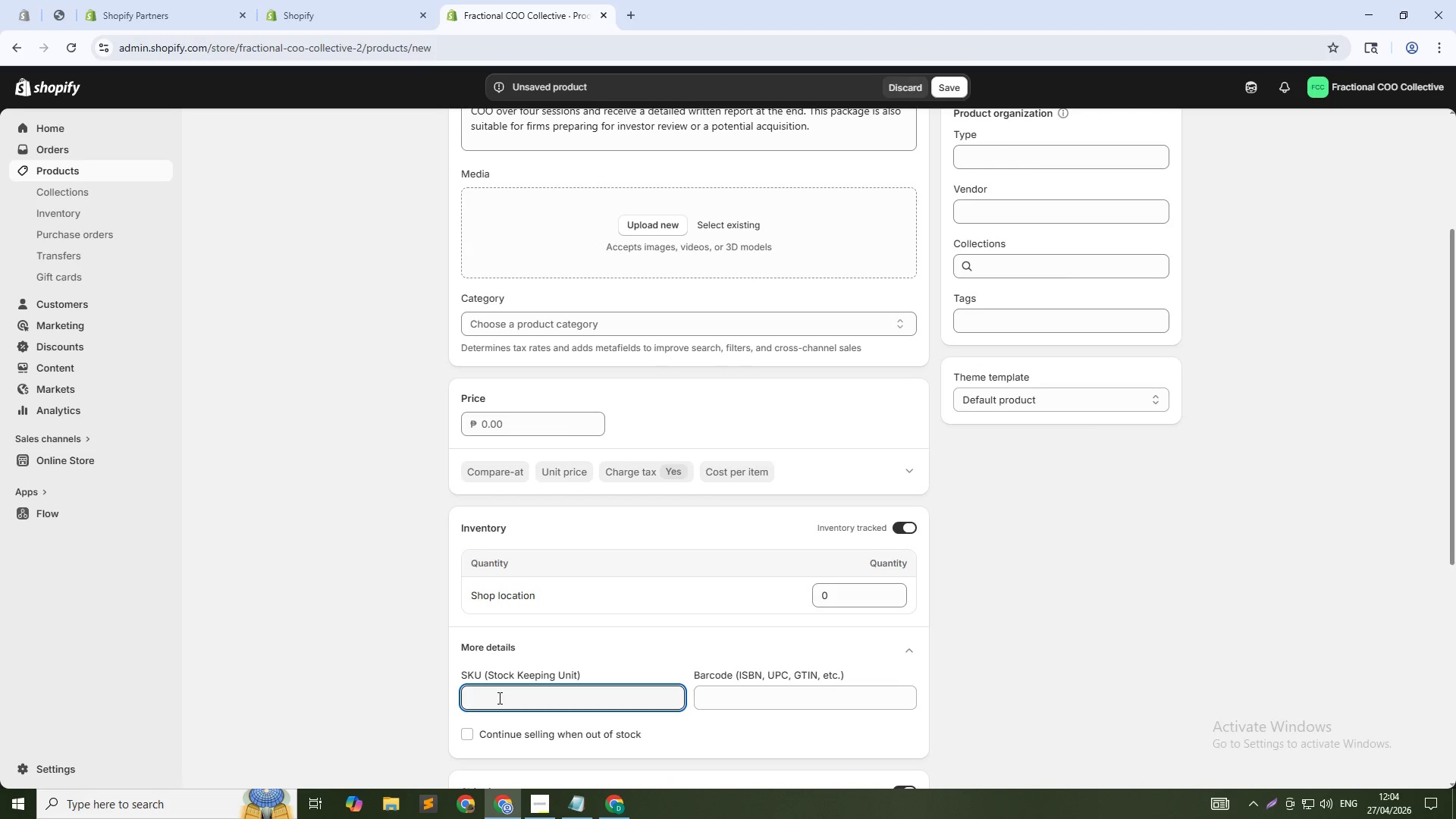 
type(SSI-MATURE-008)
 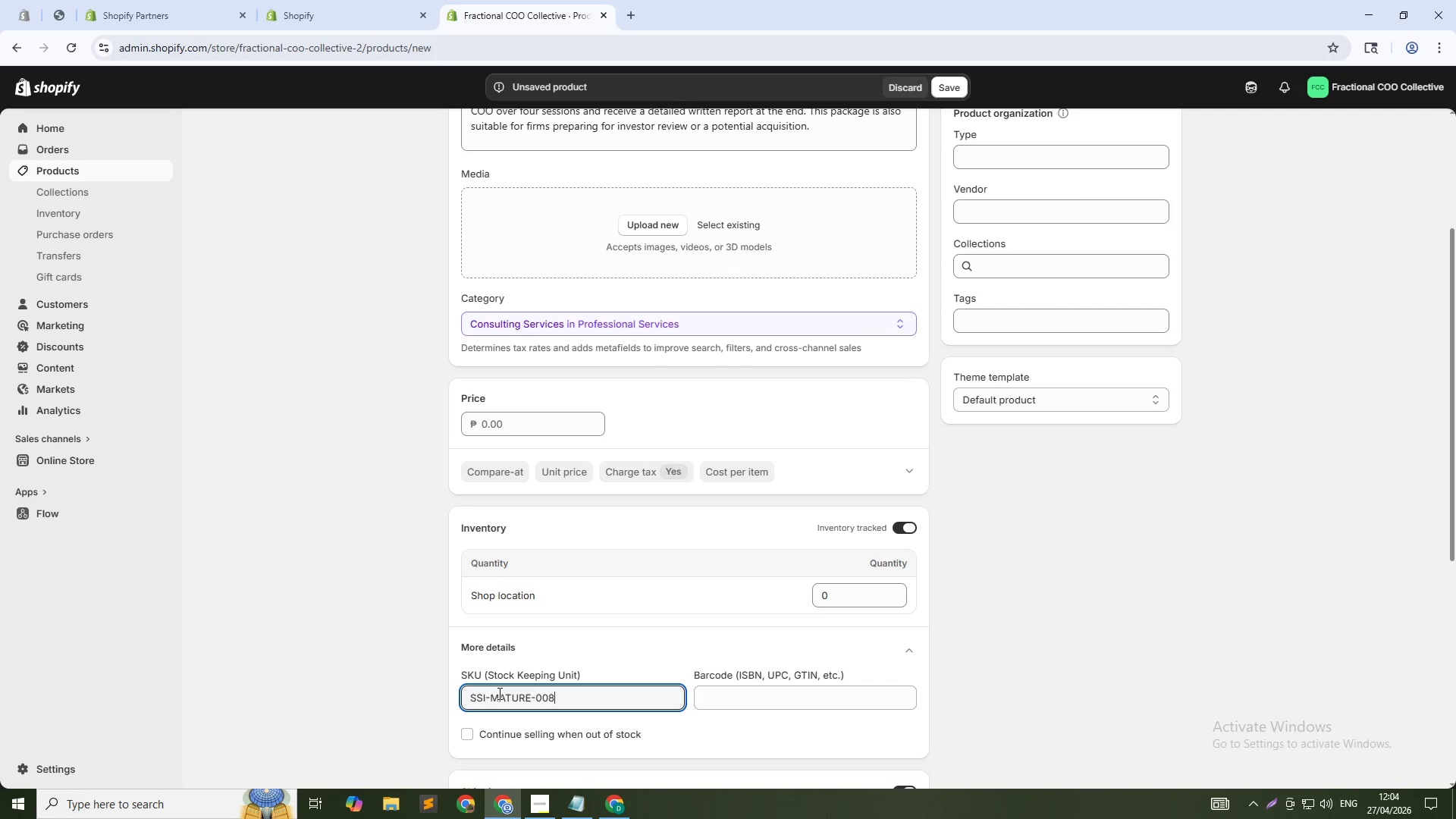 
scroll: coordinate [573, 700], scroll_direction: down, amount: 3.0
 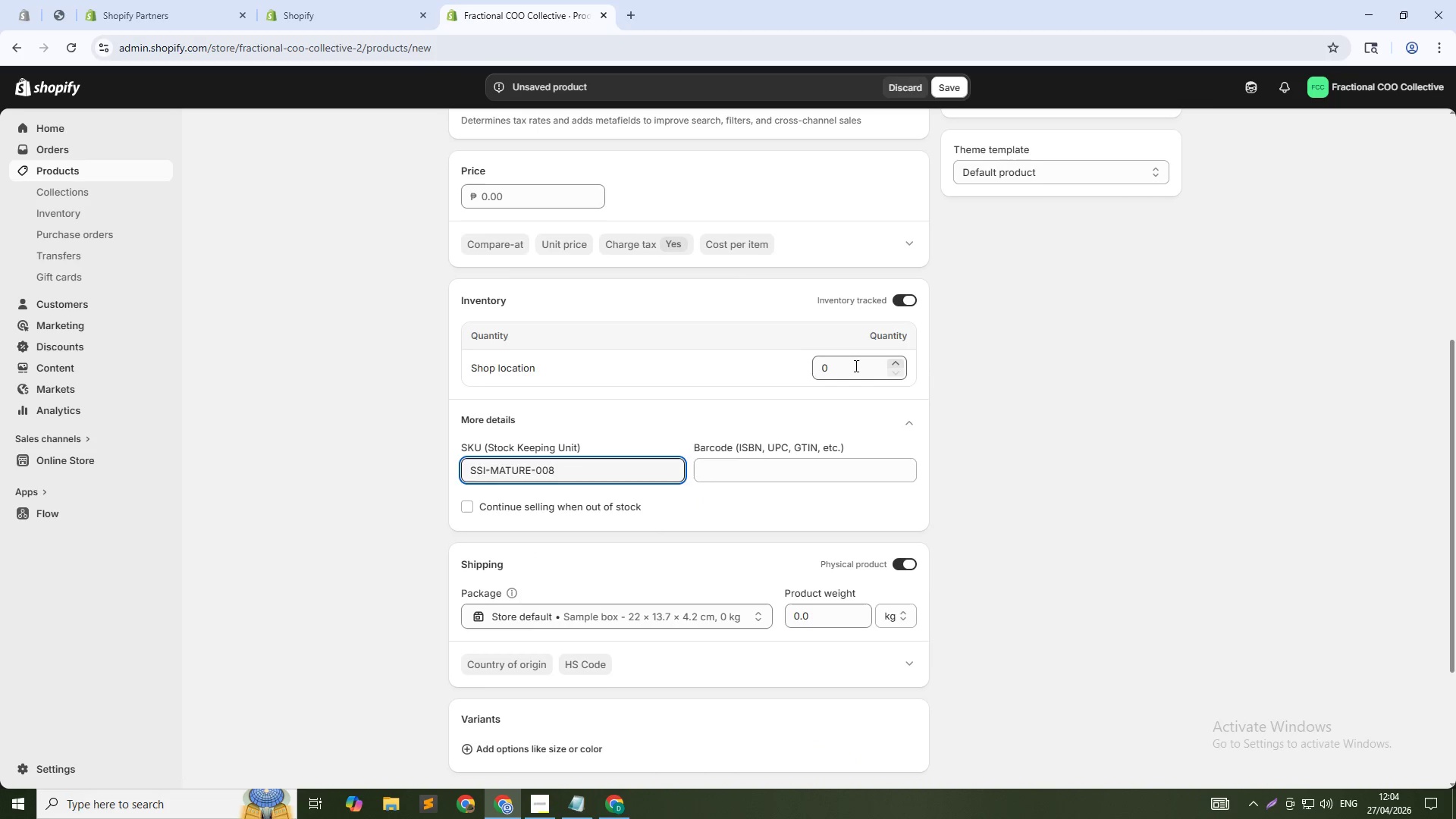 
double_click([855, 369])
 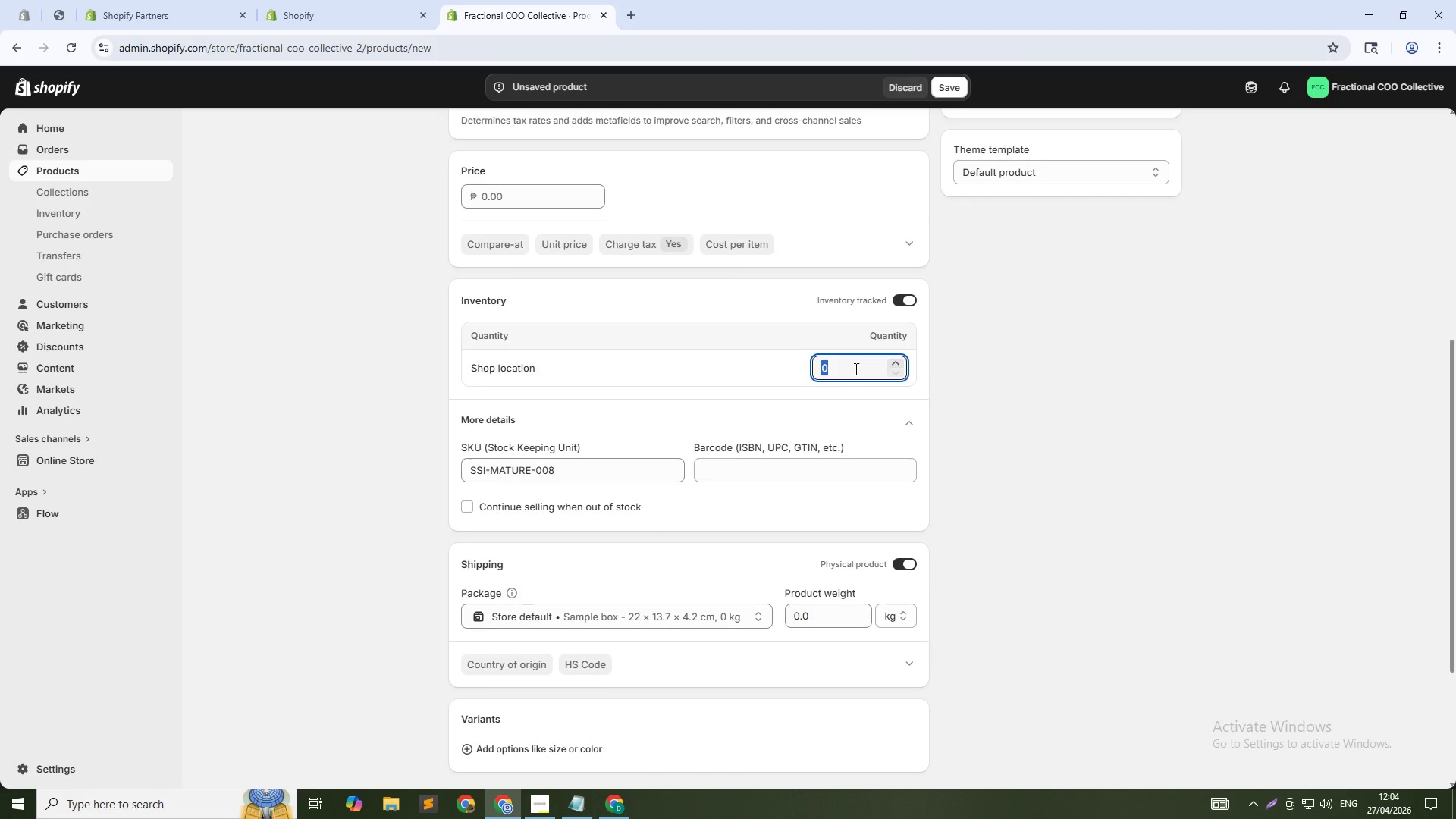 
key(Numpad1)
 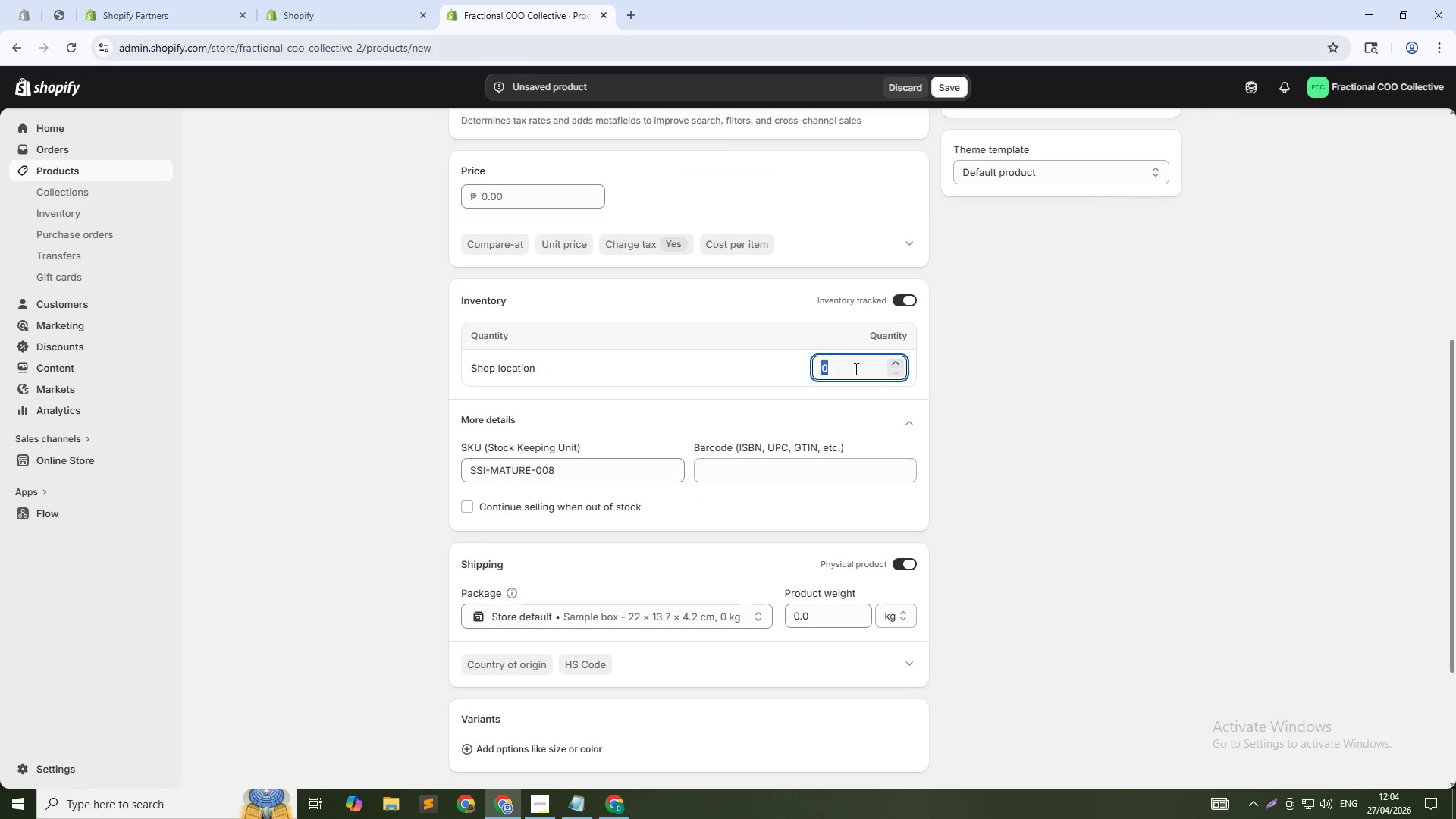 
key(Numpad0)
 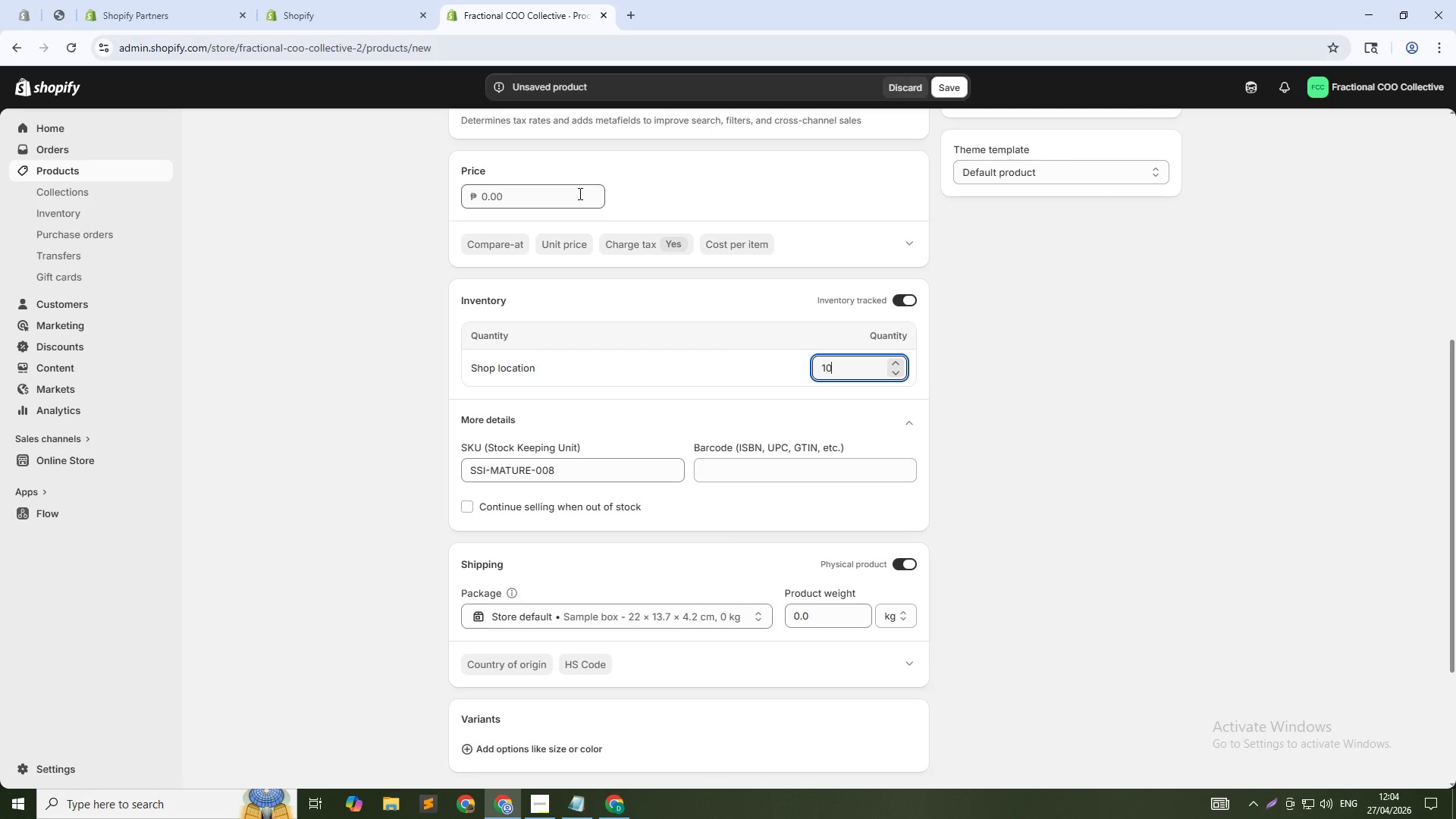 
left_click([579, 193])
 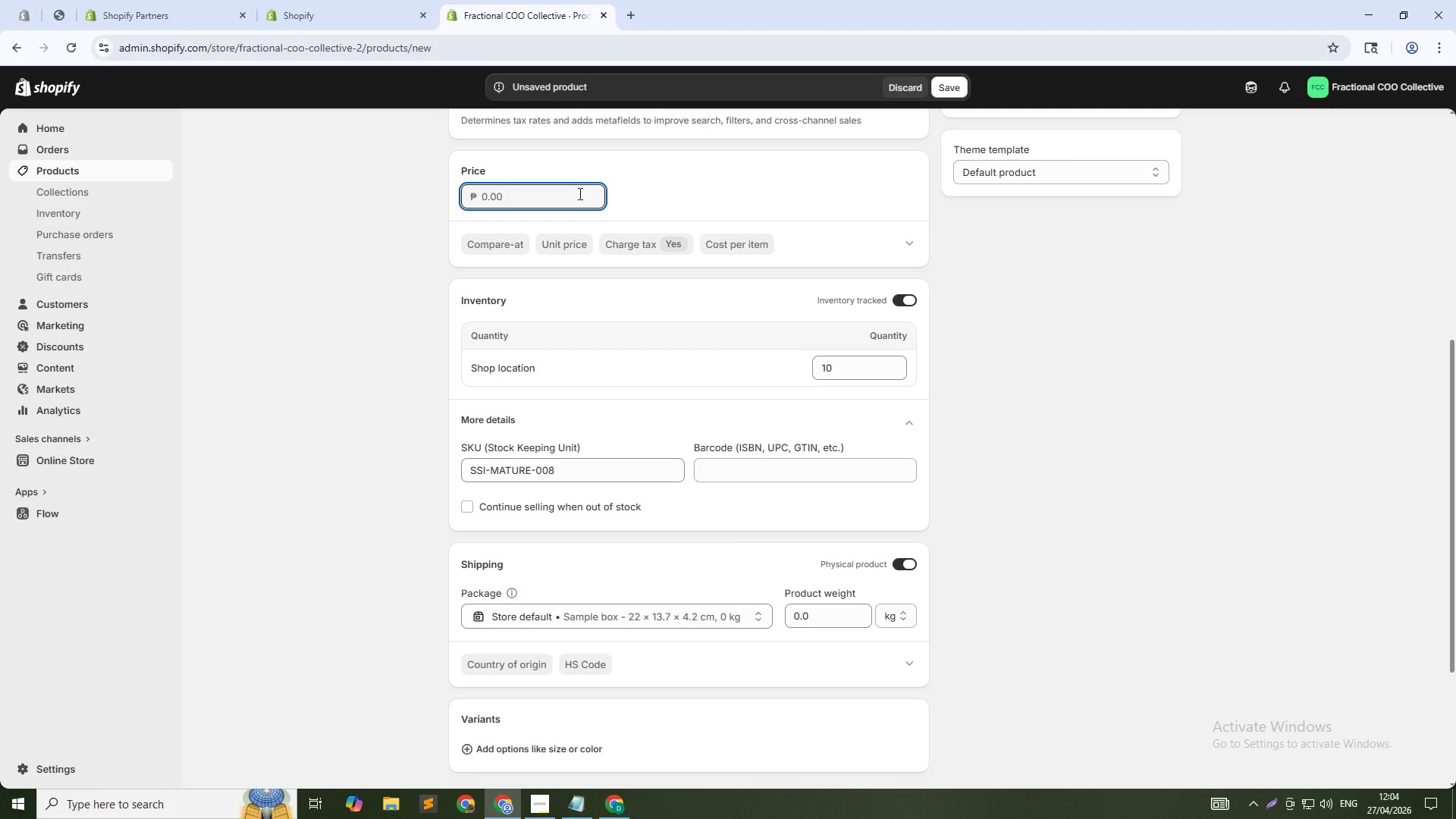 
key(Numpad1)
 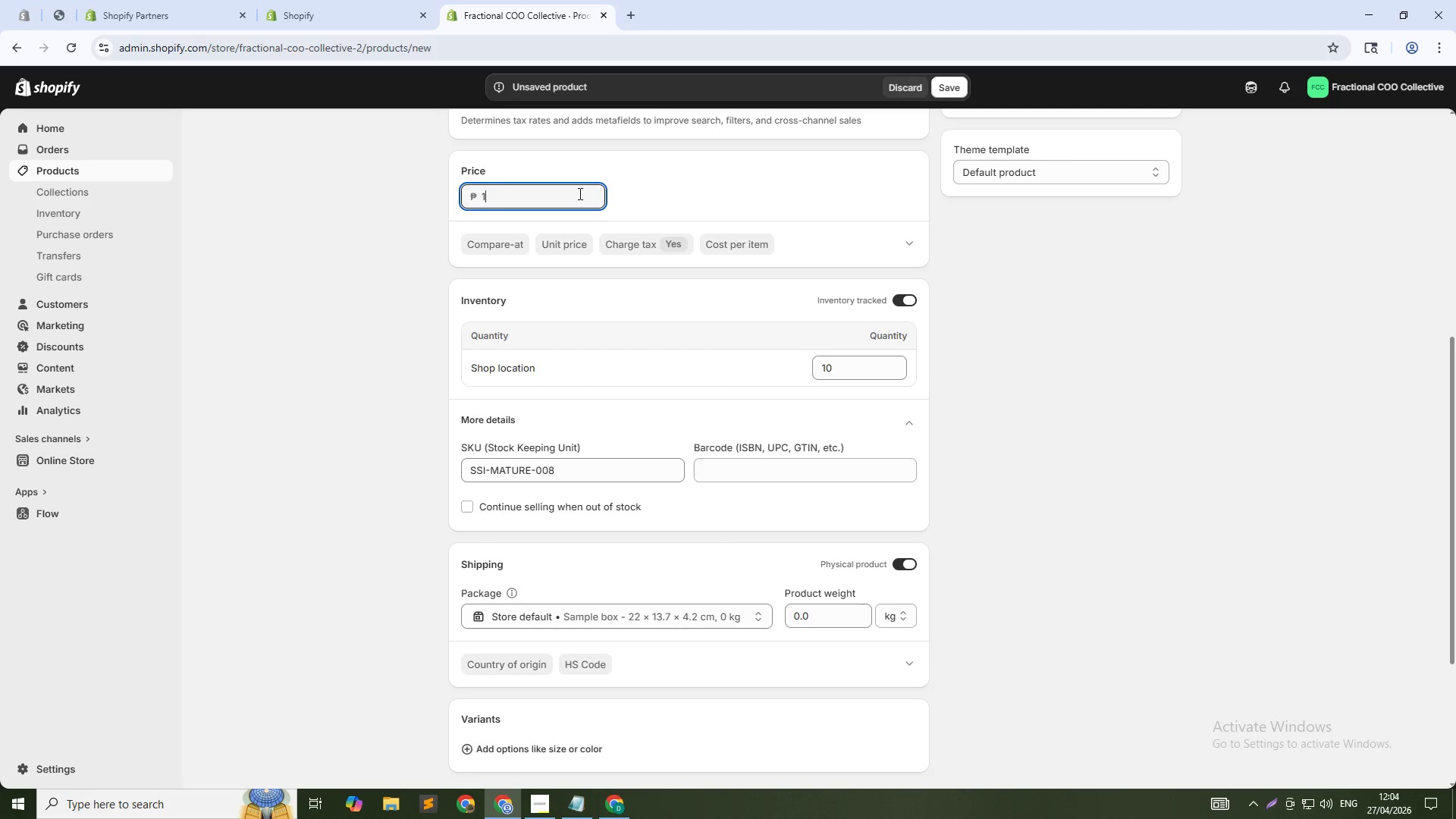 
key(Numpad4)
 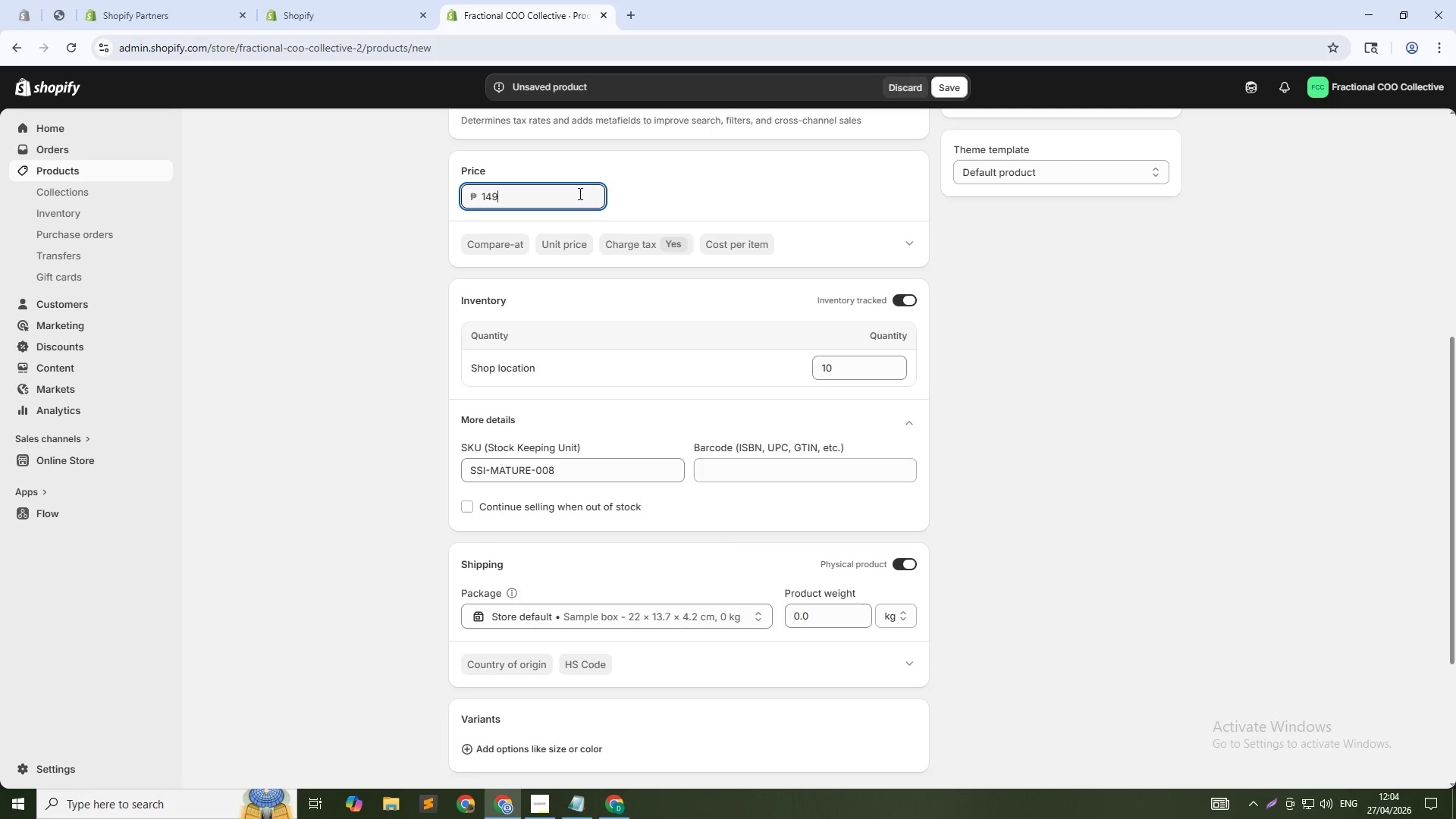 
key(Numpad9)
 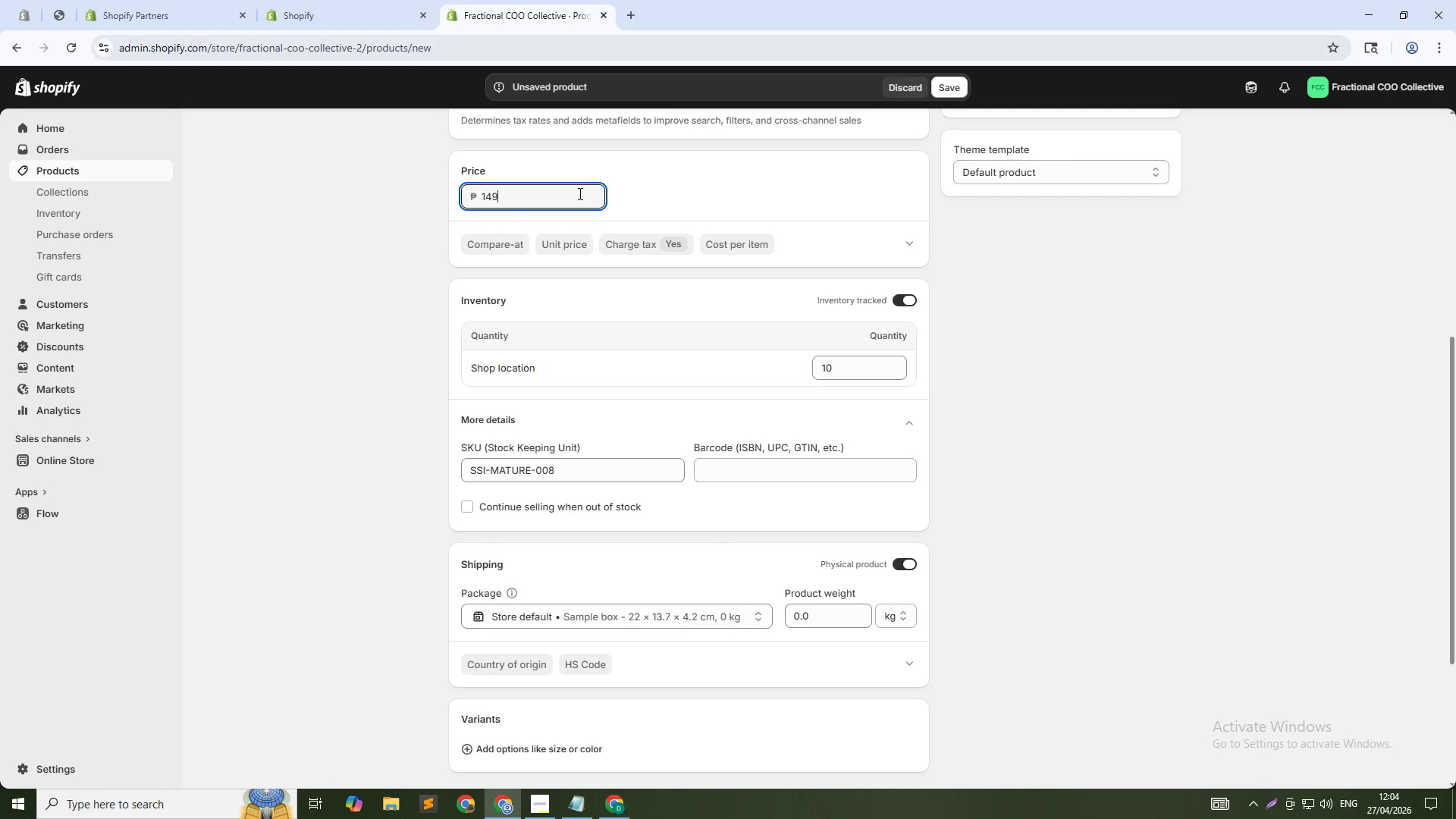 
key(Numpad9)
 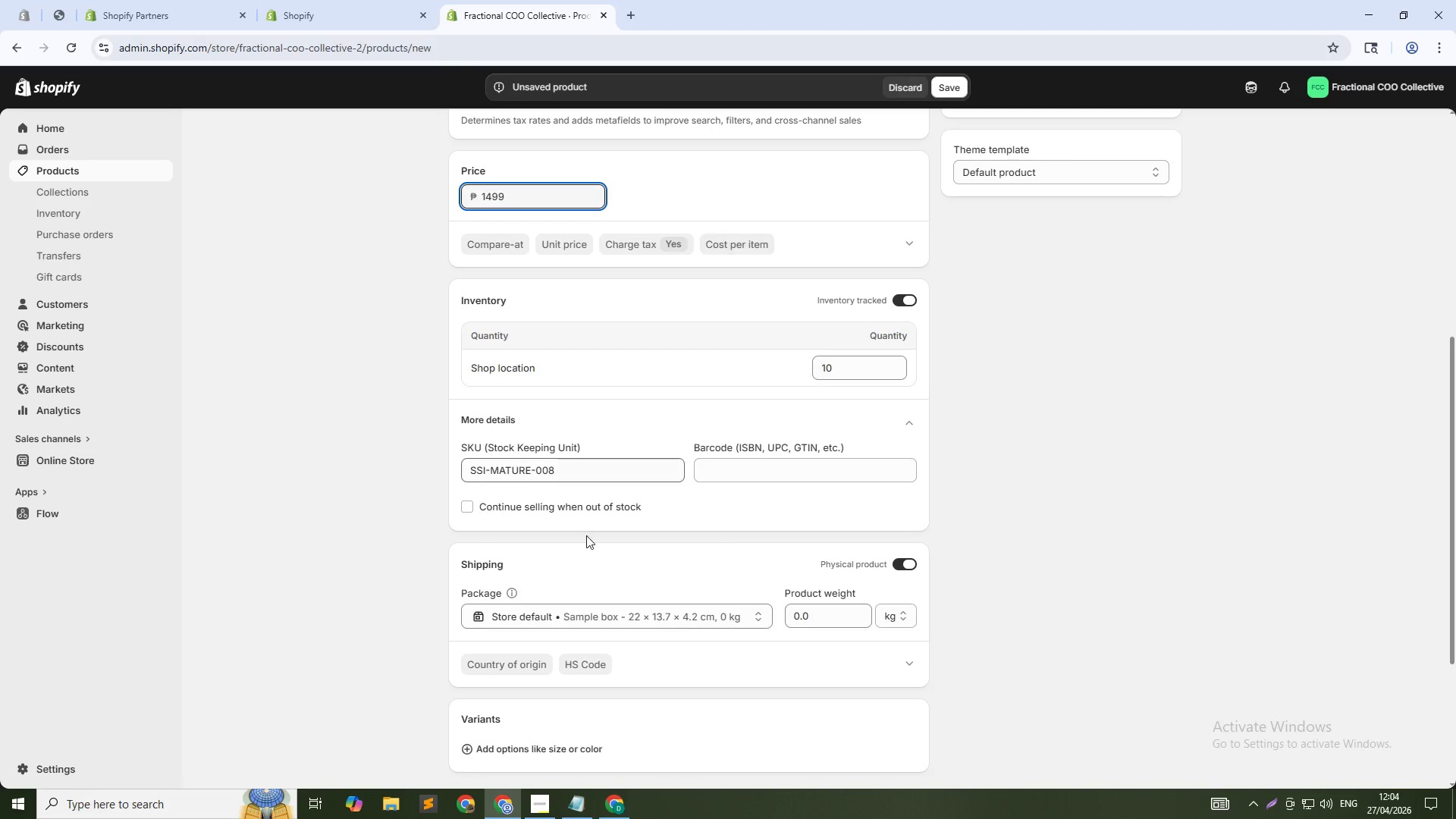 
scroll: coordinate [588, 532], scroll_direction: down, amount: 4.0
 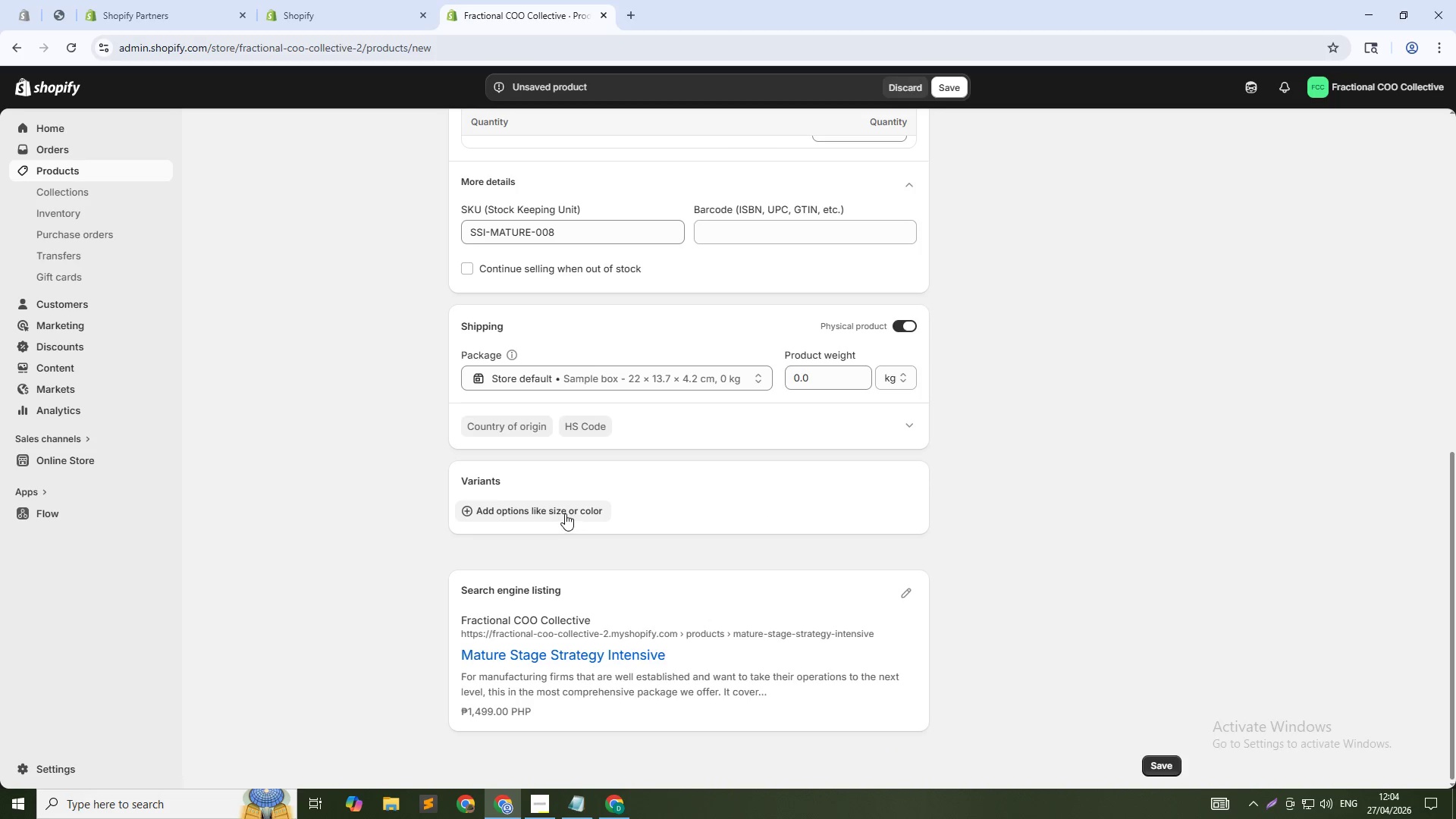 
left_click([565, 513])
 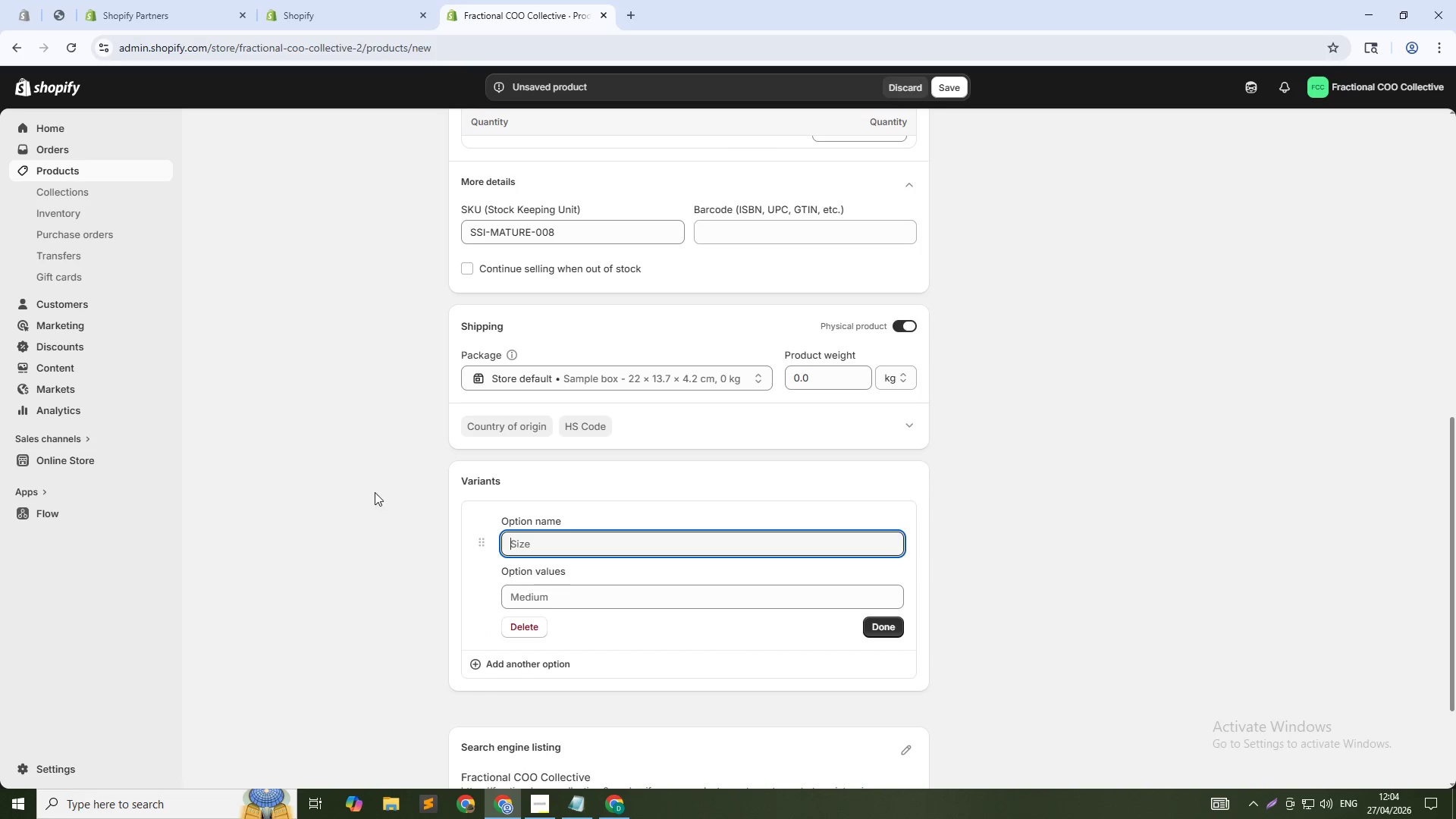 
left_click([366, 490])
 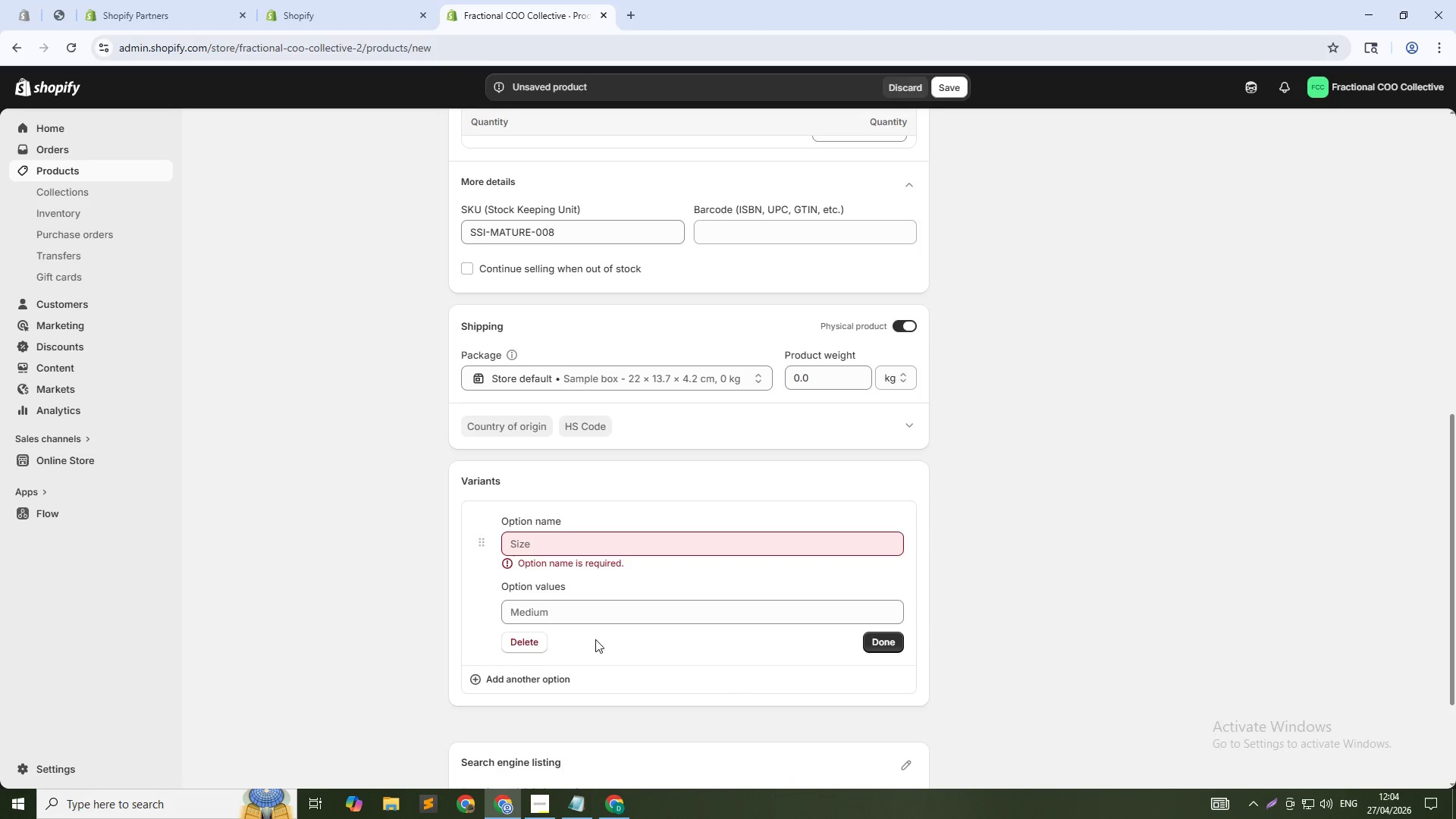 
left_click([536, 641])
 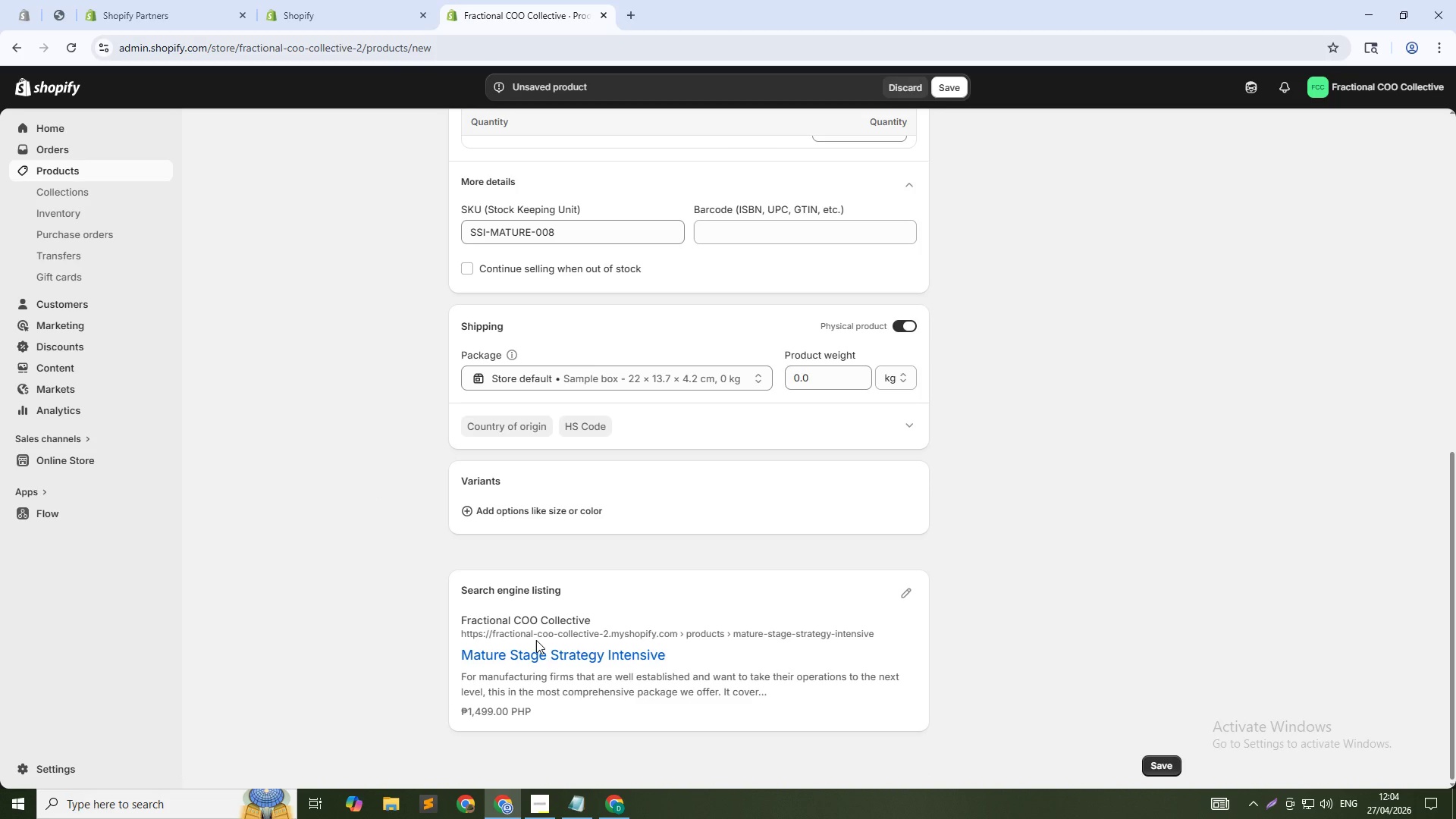 
scroll: coordinate [536, 640], scroll_direction: down, amount: 2.0
 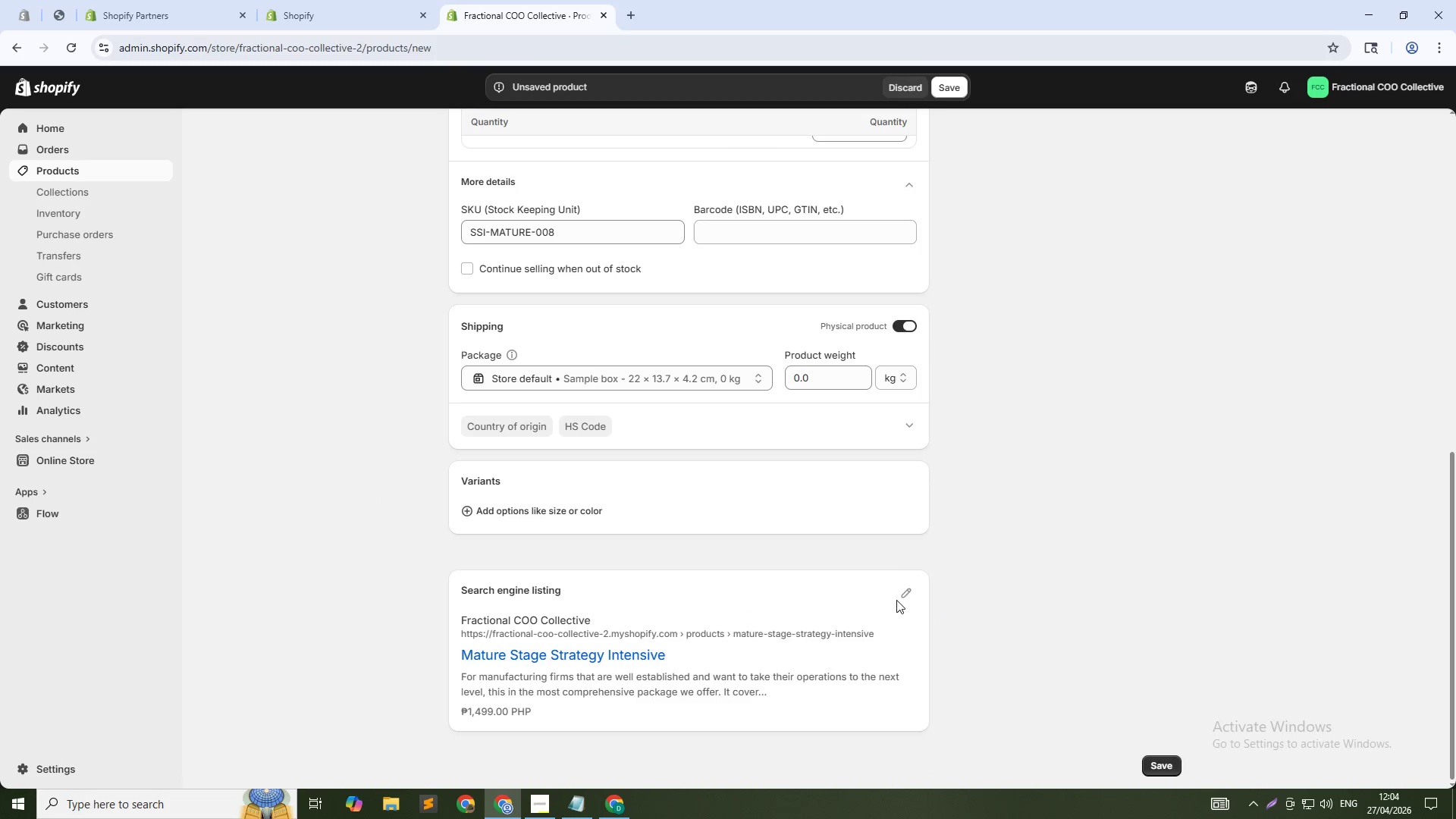 
left_click([908, 597])
 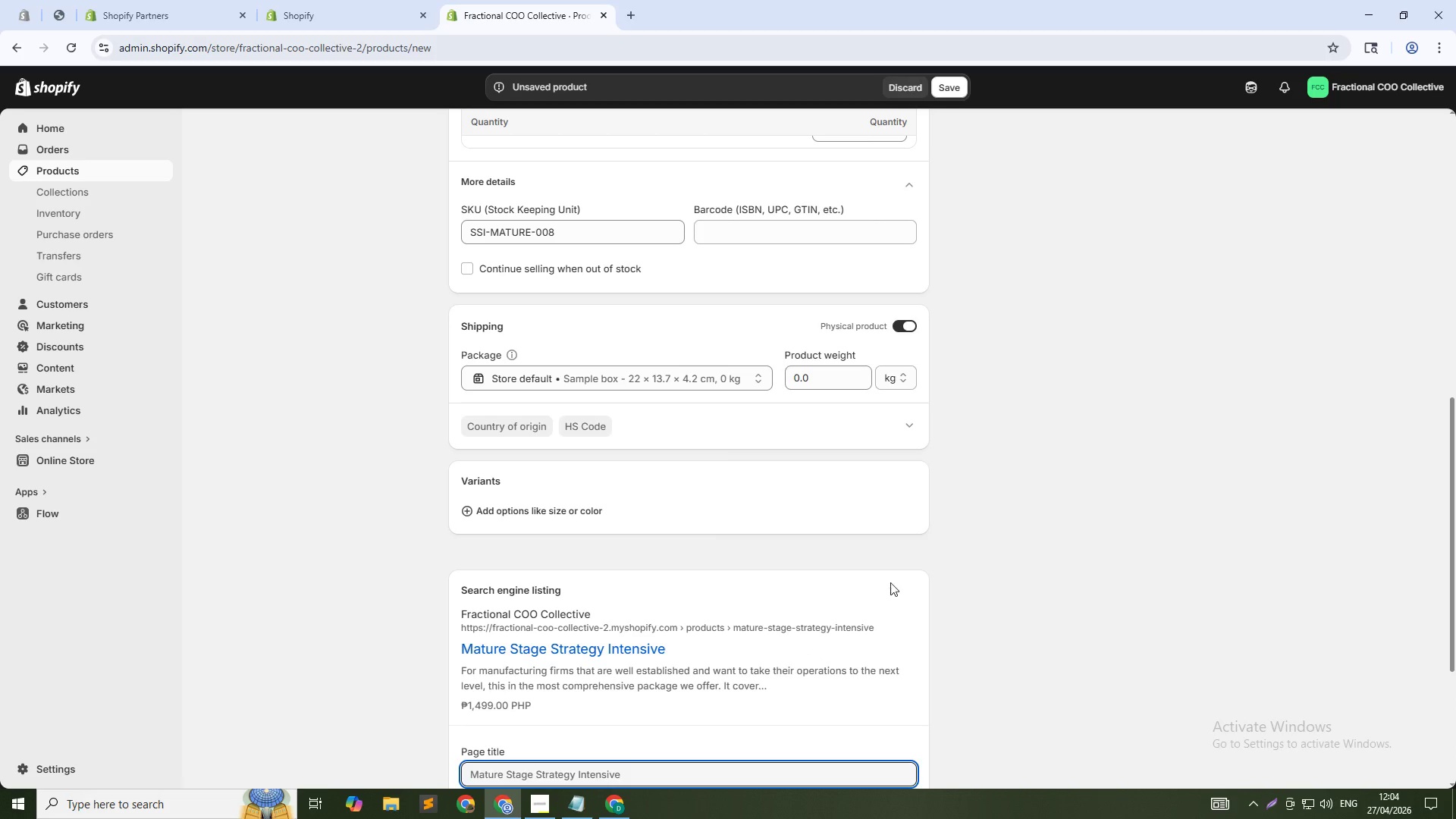 
scroll: coordinate [835, 589], scroll_direction: down, amount: 3.0
 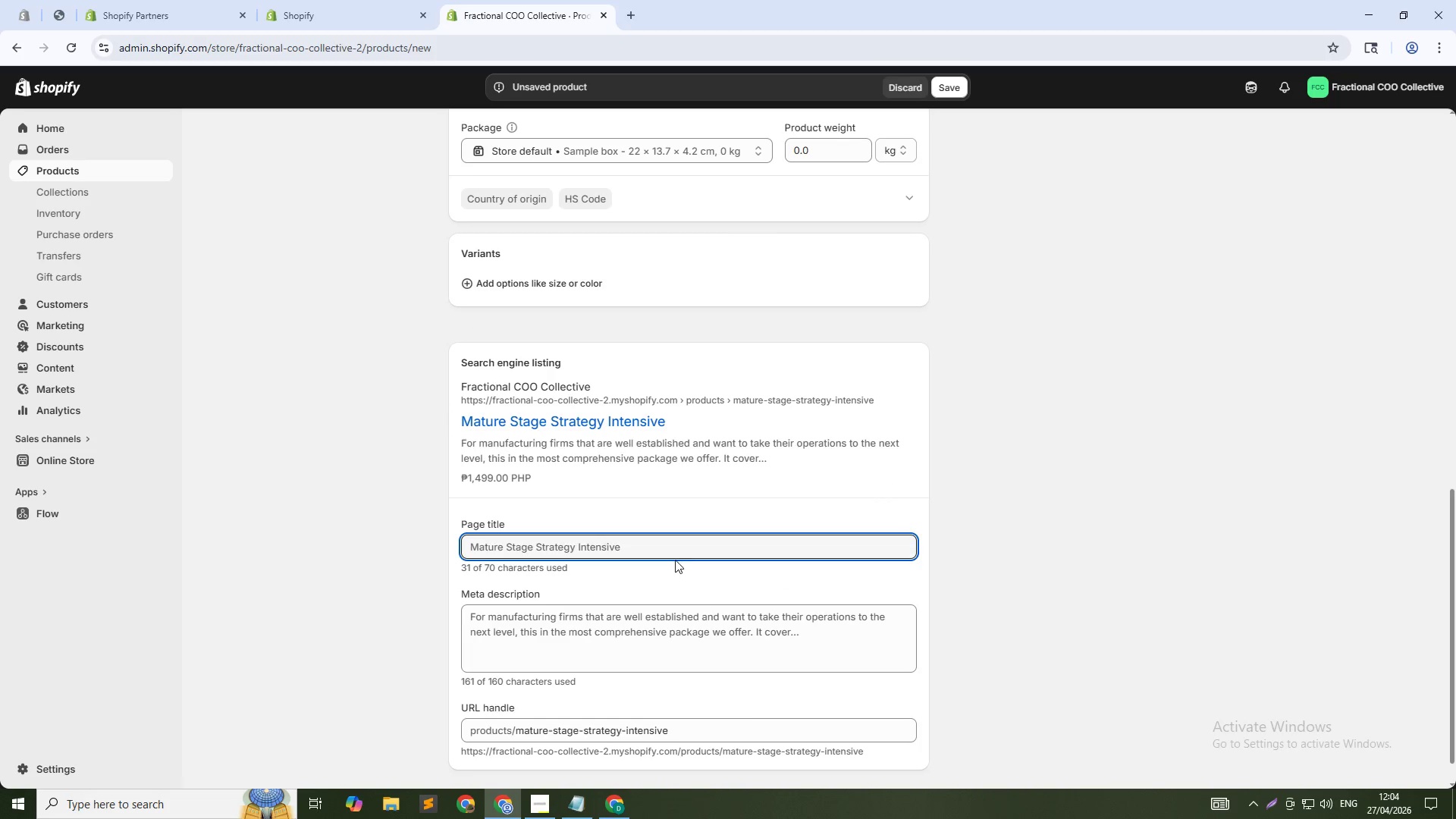 
left_click([676, 550])
 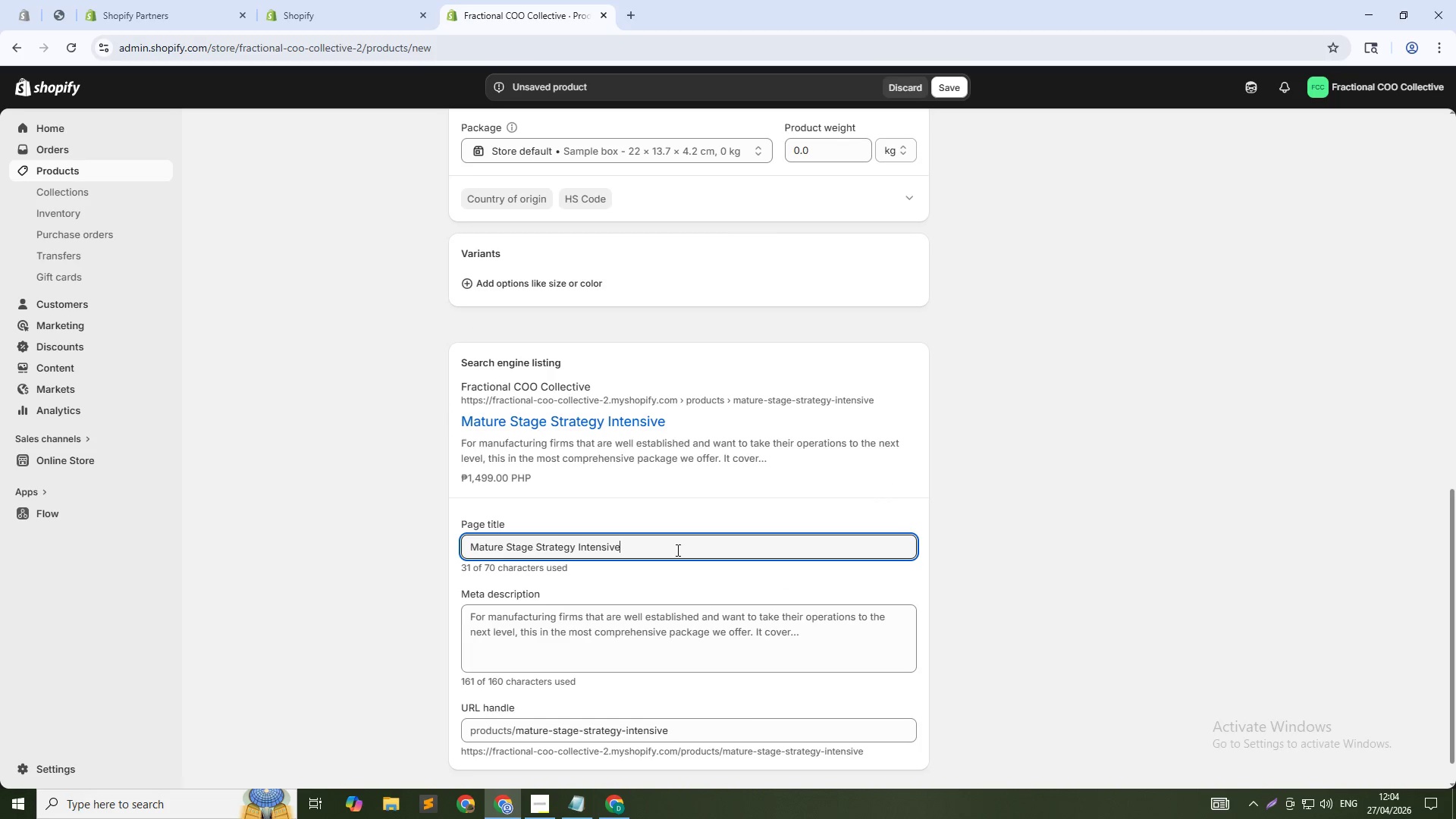 
type( for Establishes Manufacturing Firms)
 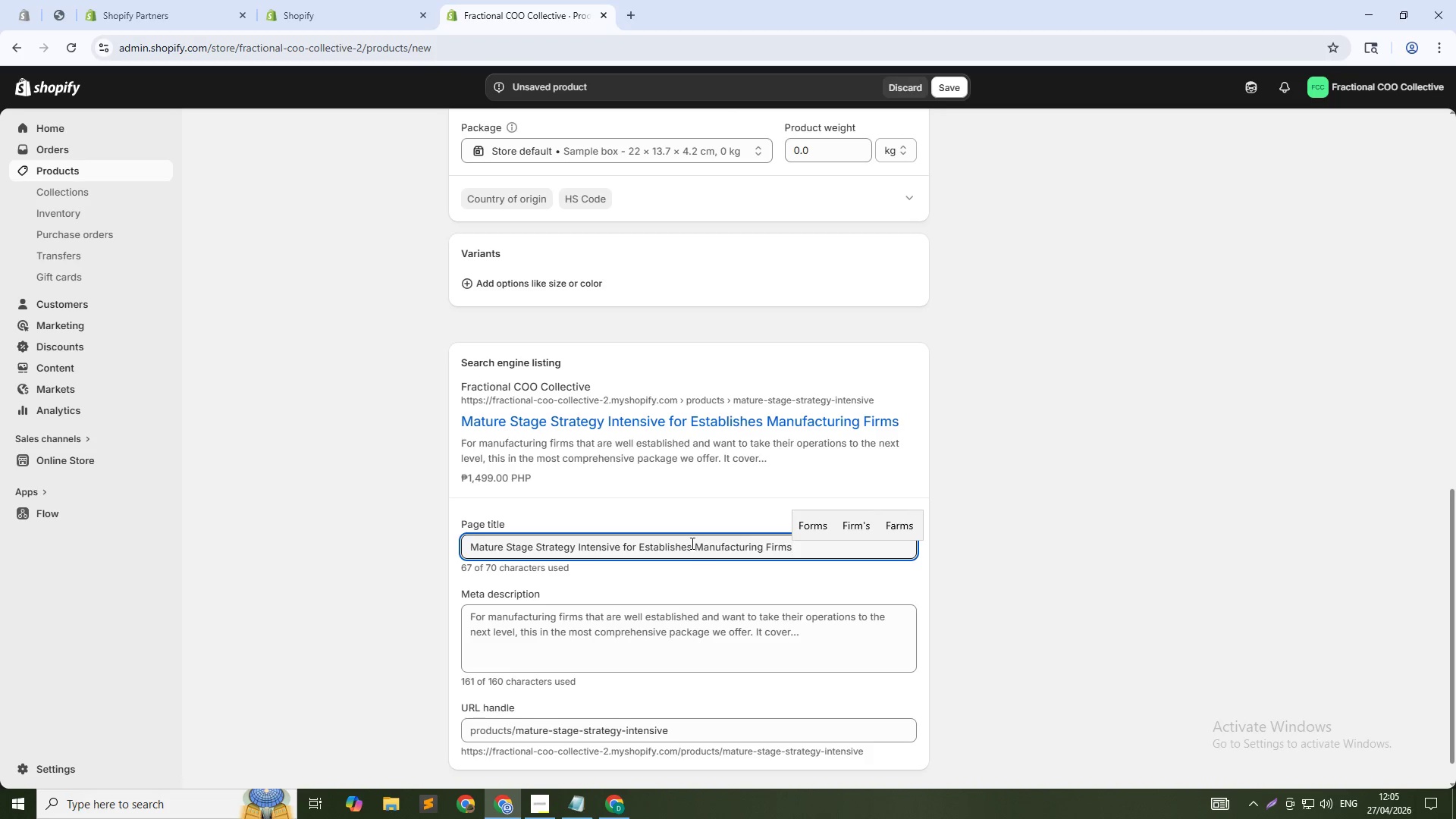 
key(Control+A)
 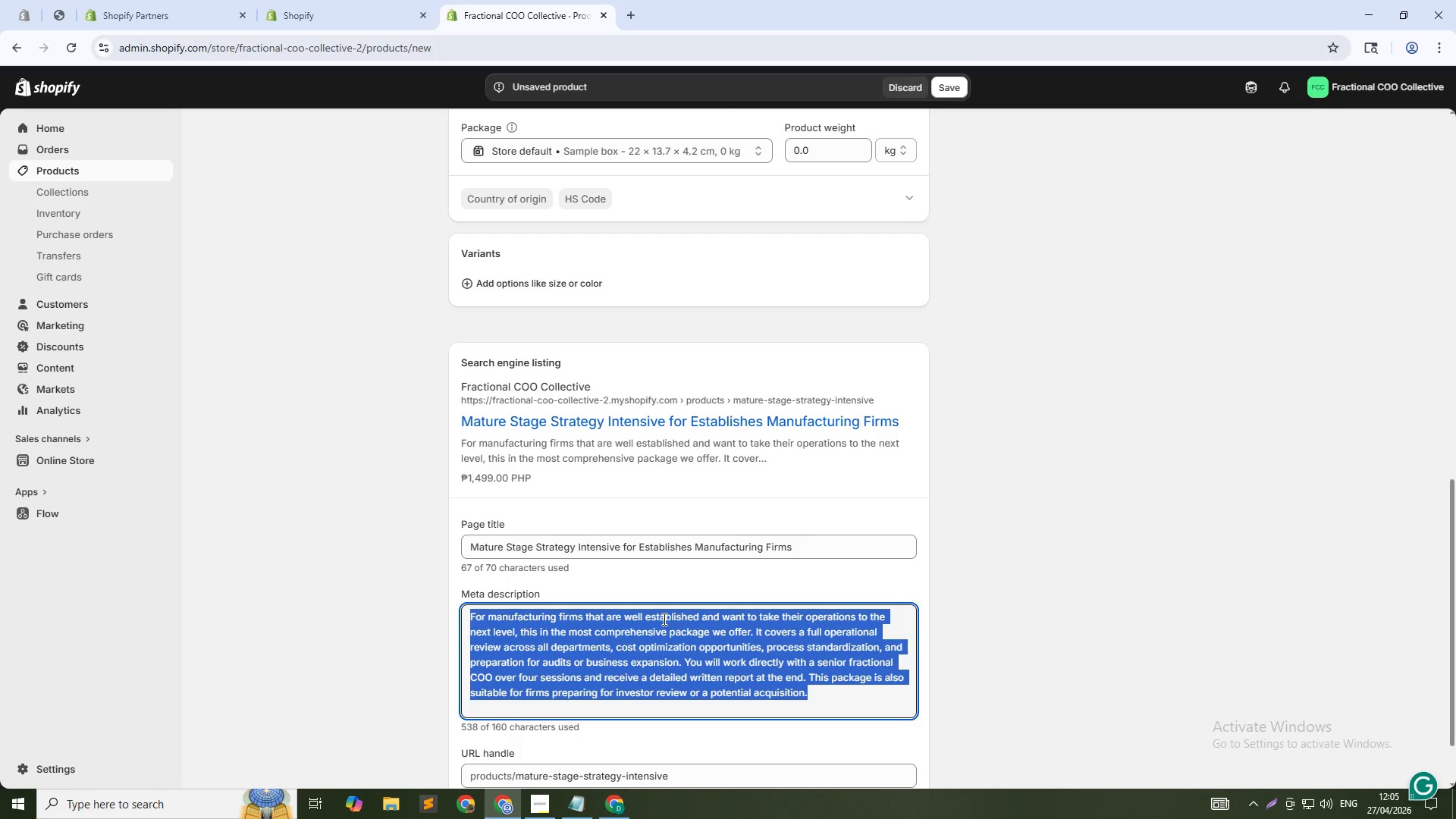 
type(Get a full operational review and cost optimization plan with a senior fractional COO. Built for maturemanufact)
key(Backspace)
type(ature manufacturing firms preparing for growth )
key(Backspace)
type( )
key(Backspace)
type(, audits, or expansion.)
 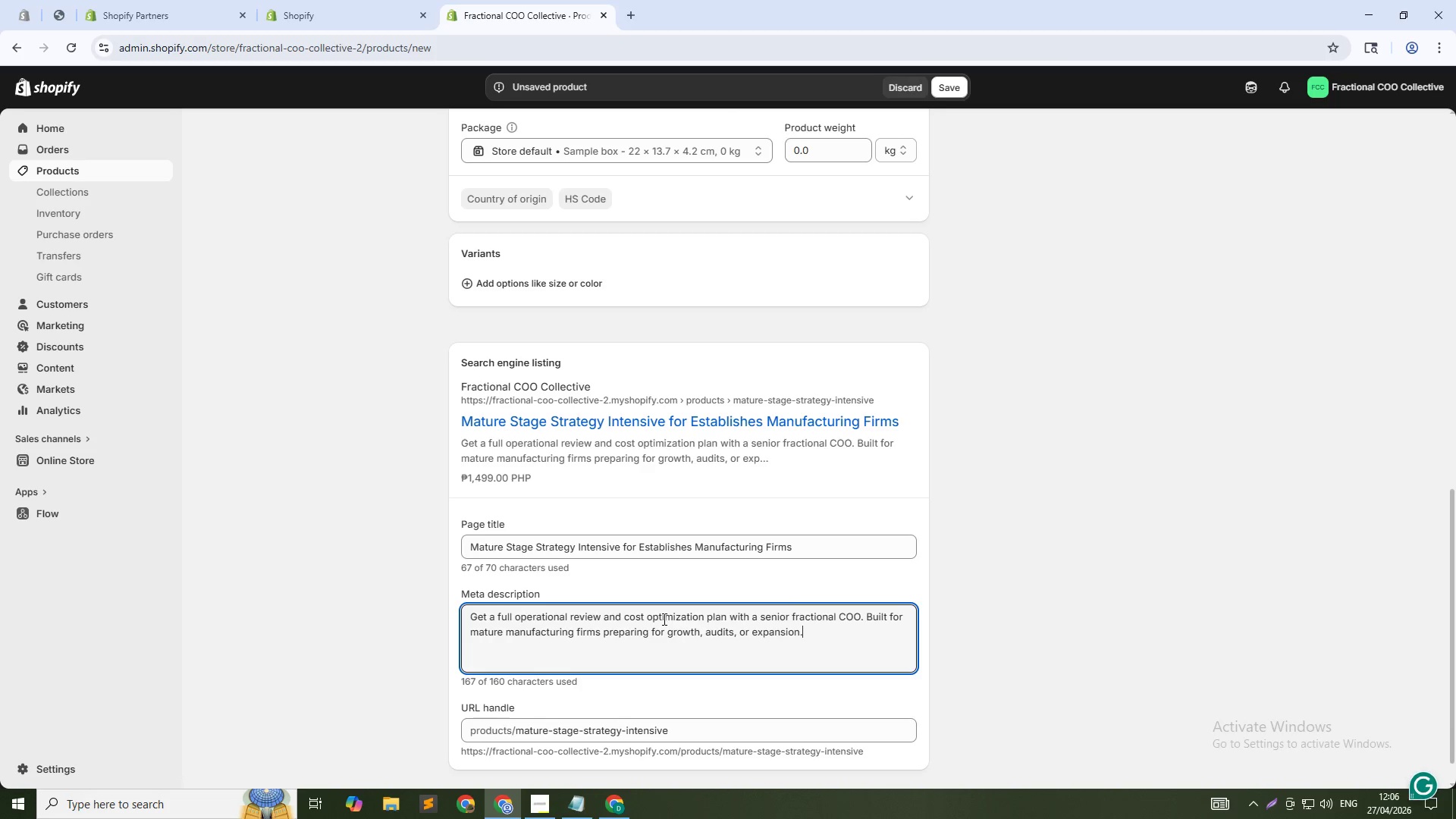 
scroll: coordinate [1162, 509], scroll_direction: up, amount: 10.0
 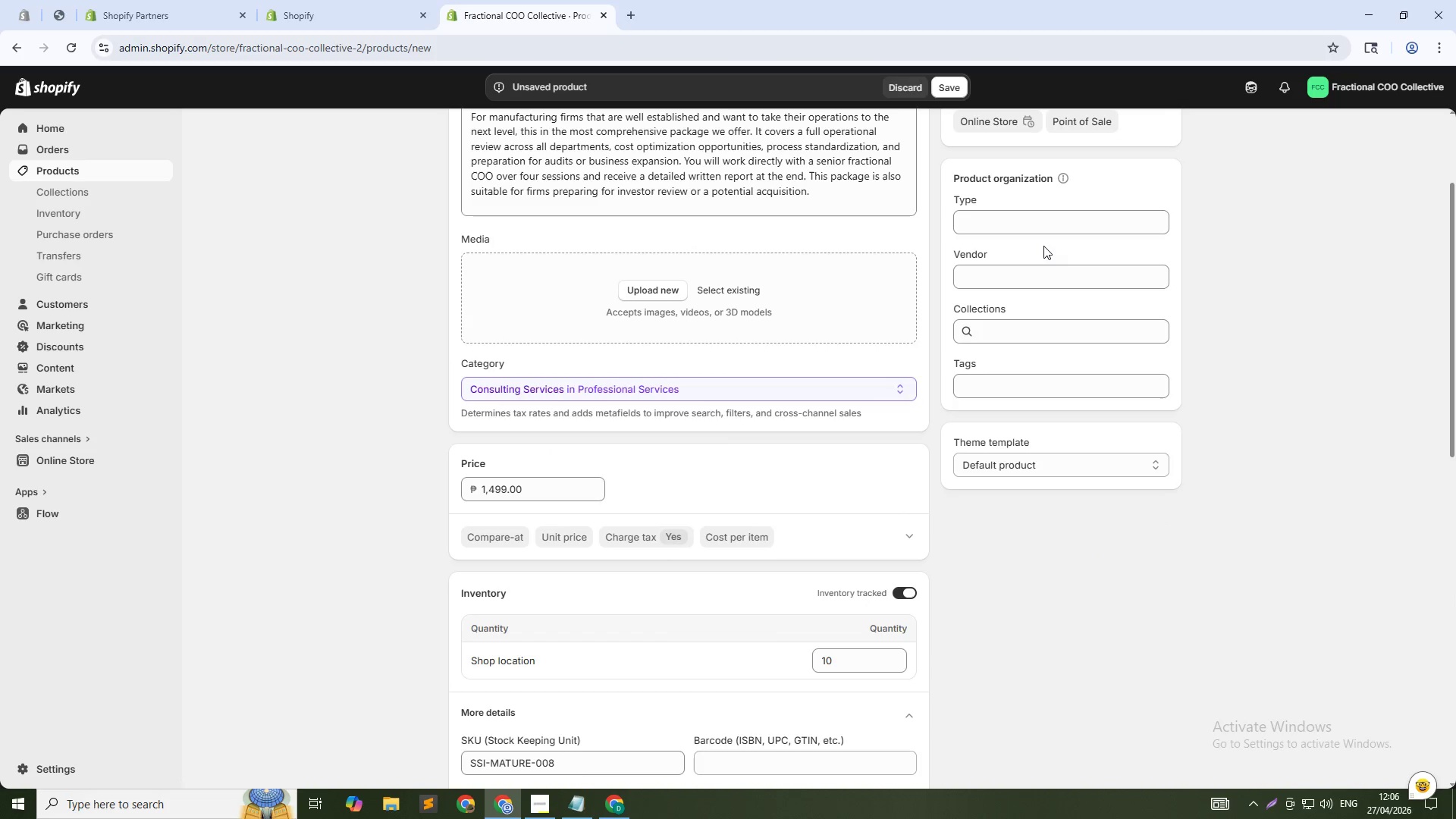 
left_click([1047, 228])
 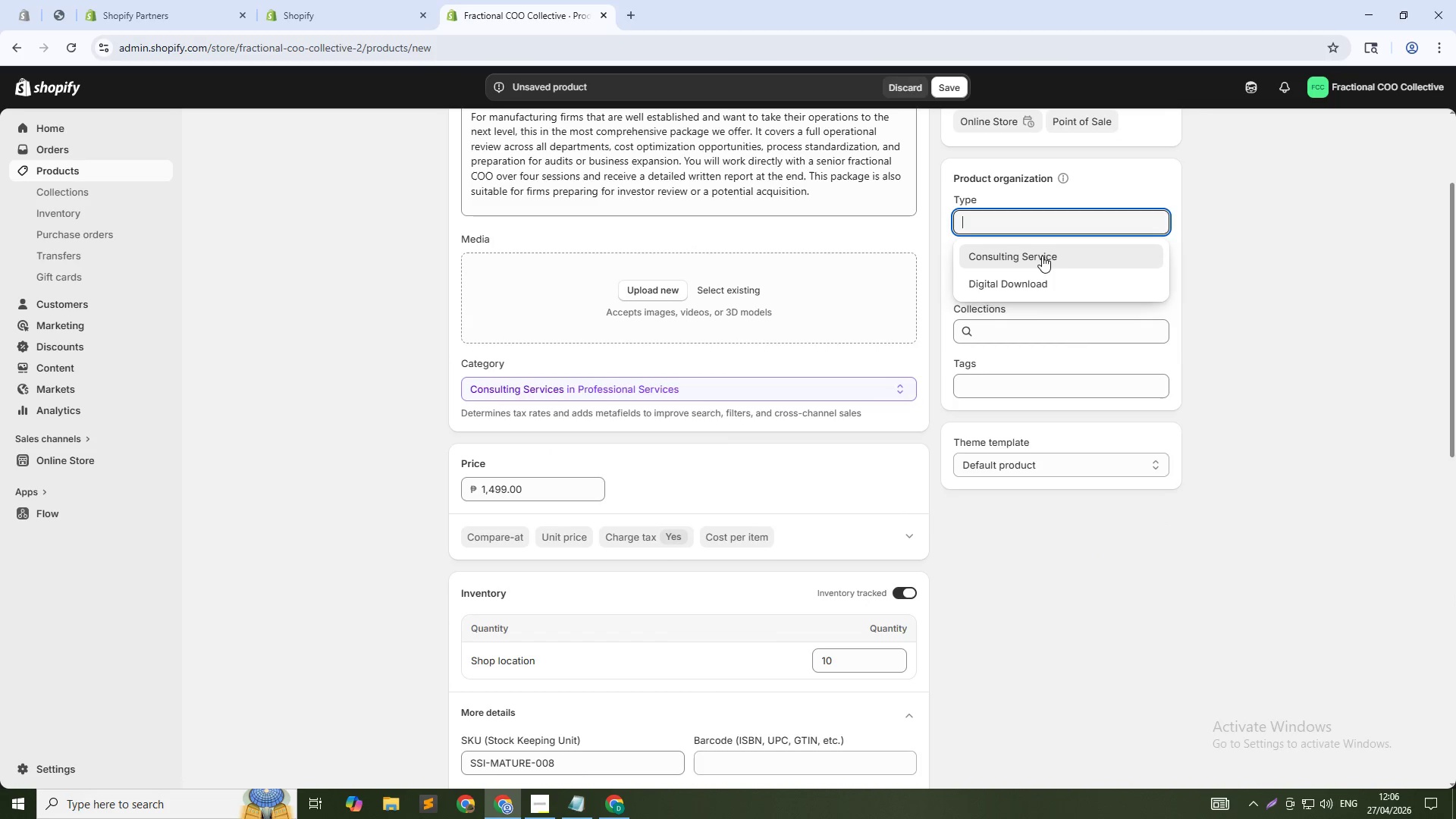 
left_click([1041, 257])
 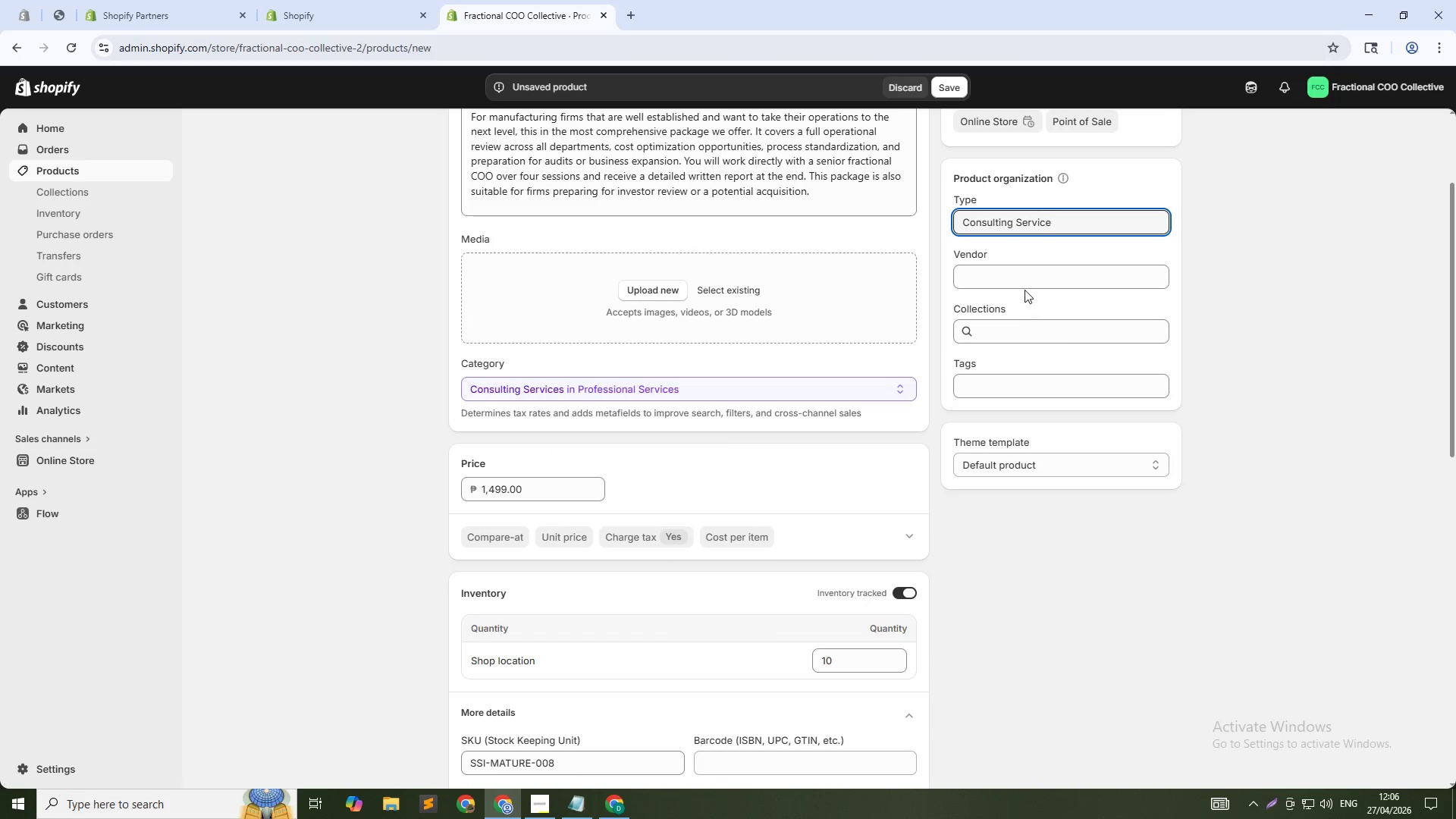 
left_click([1025, 290])
 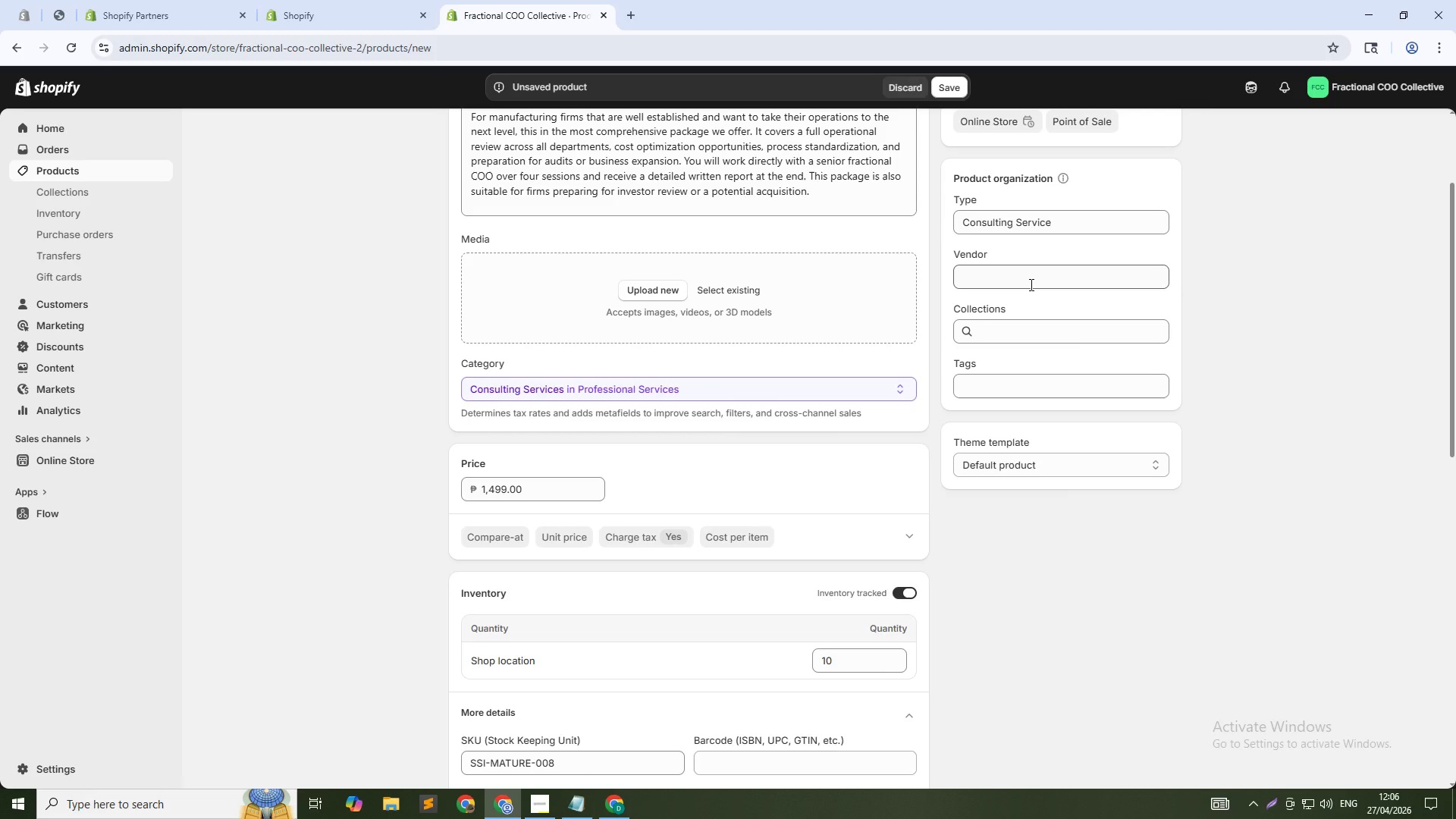 
wait(5.34)
 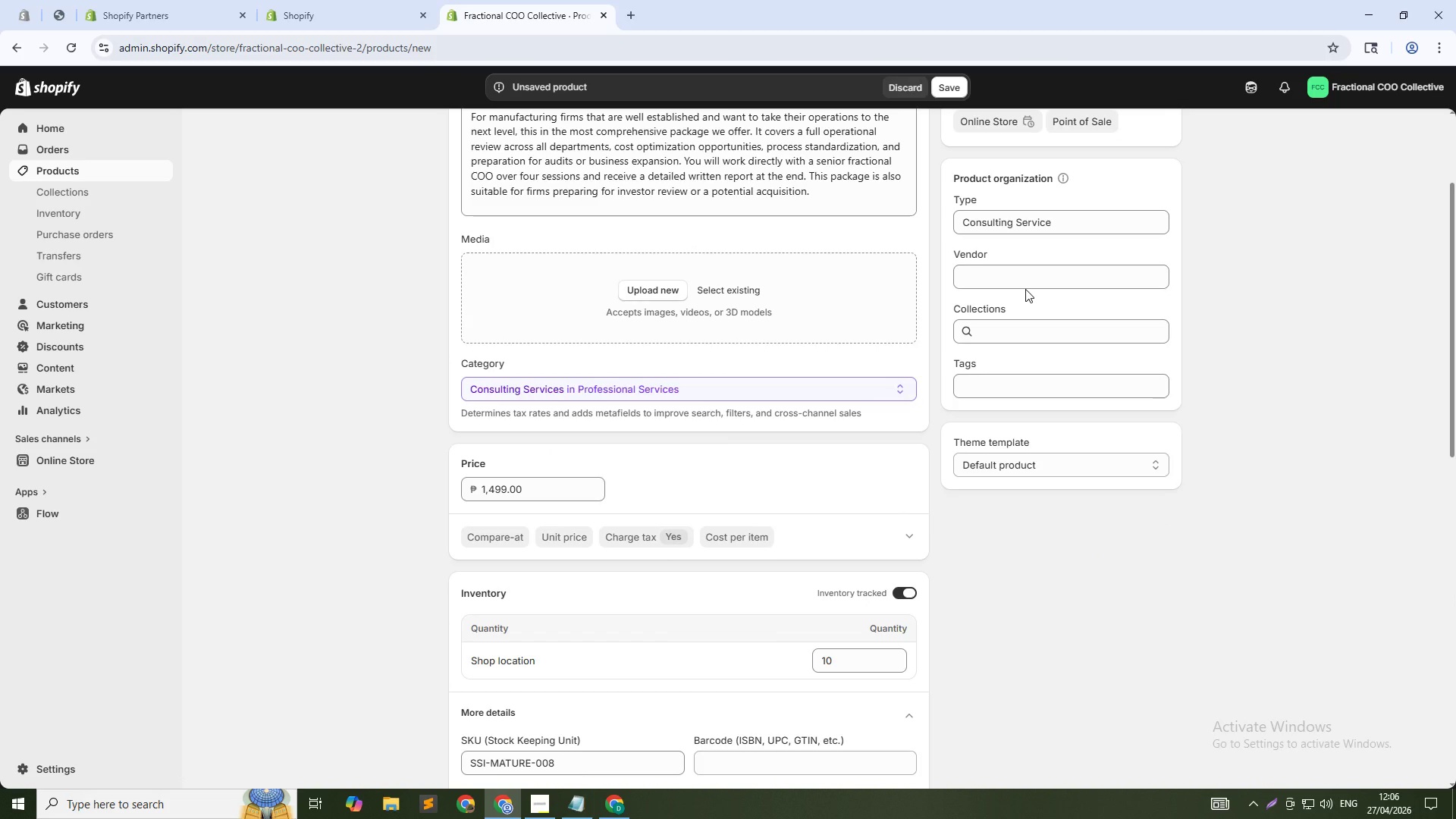 
left_click([1016, 277])
 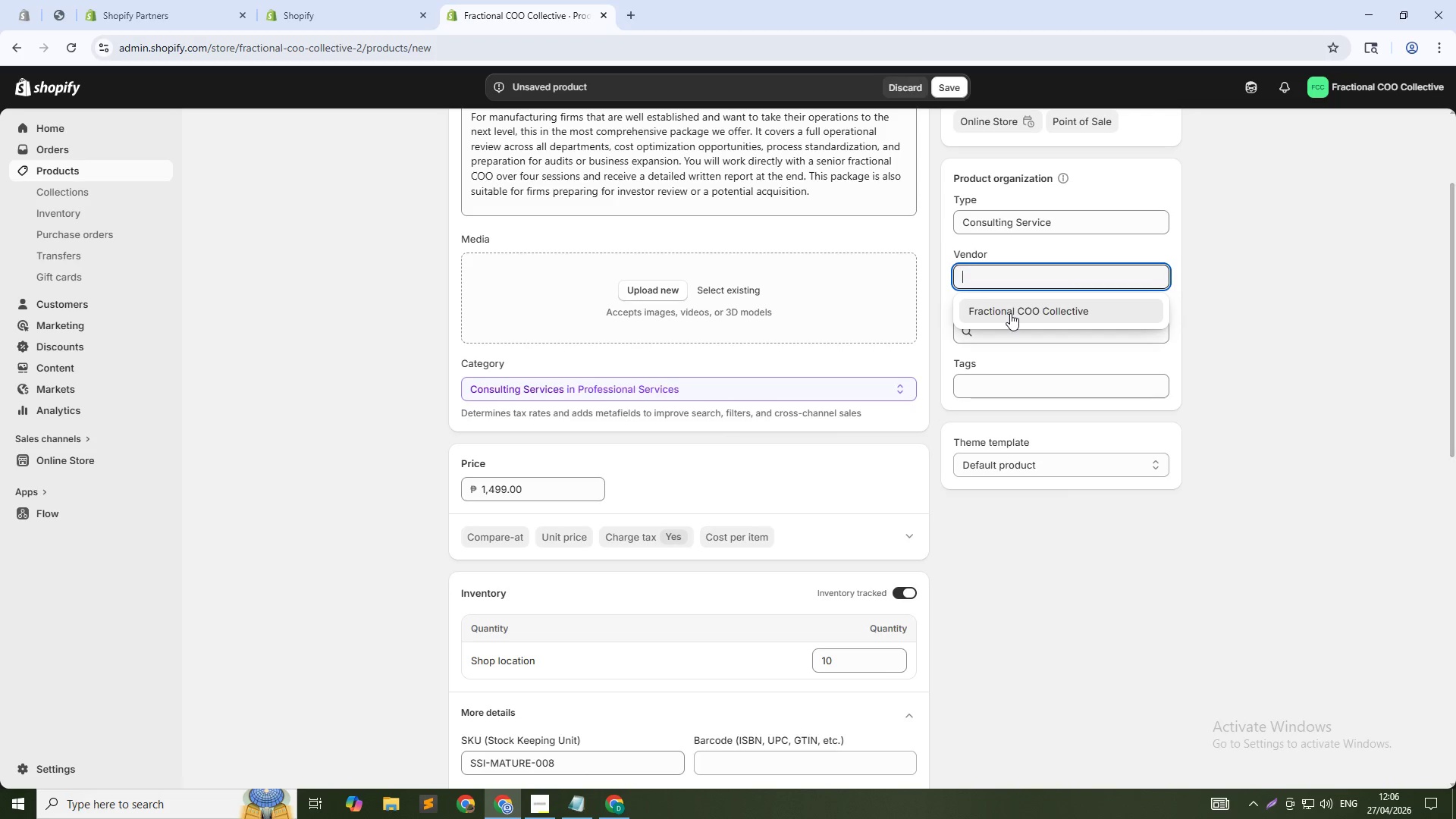 
left_click([1010, 310])
 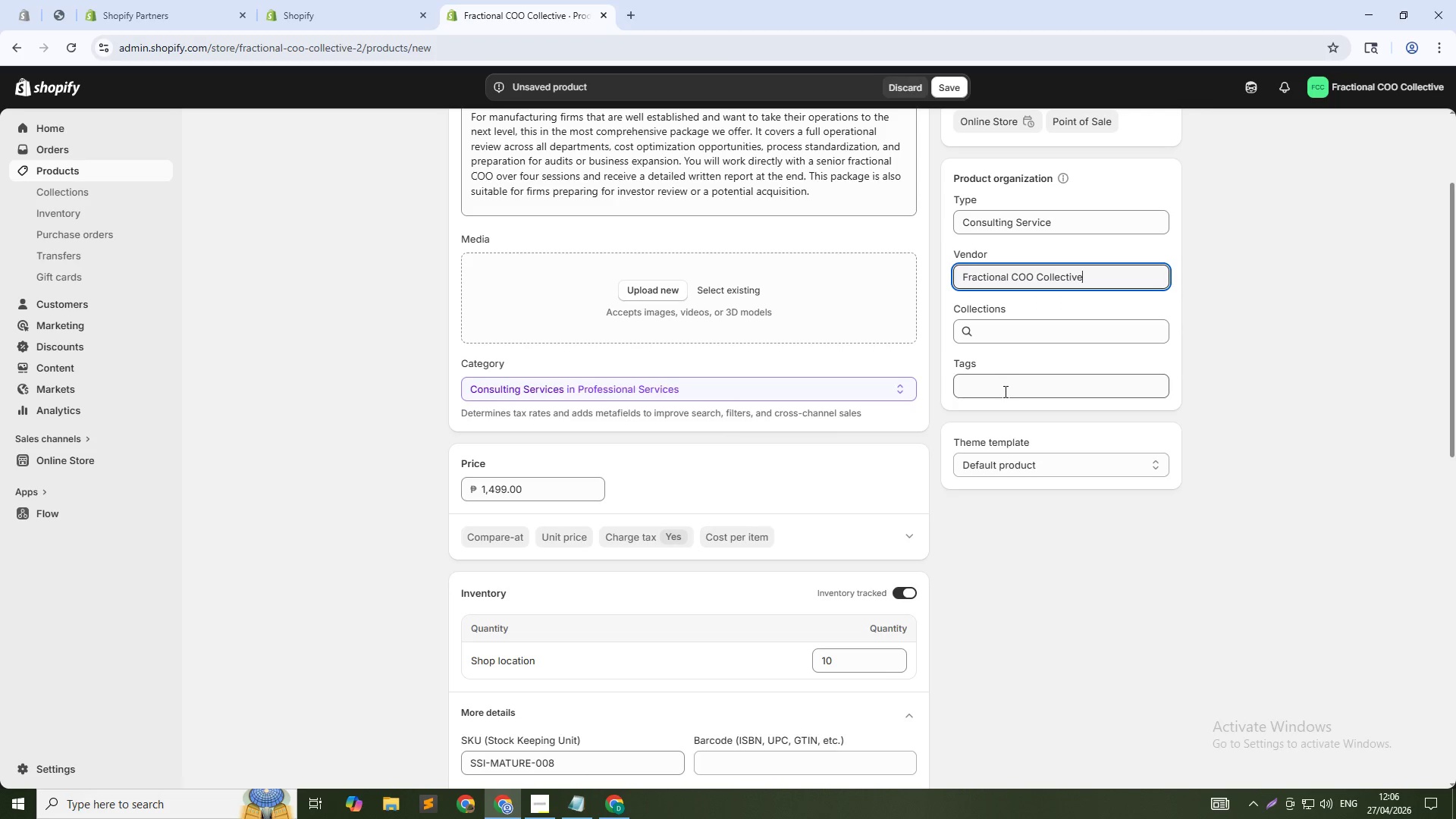 
left_click([1004, 391])
 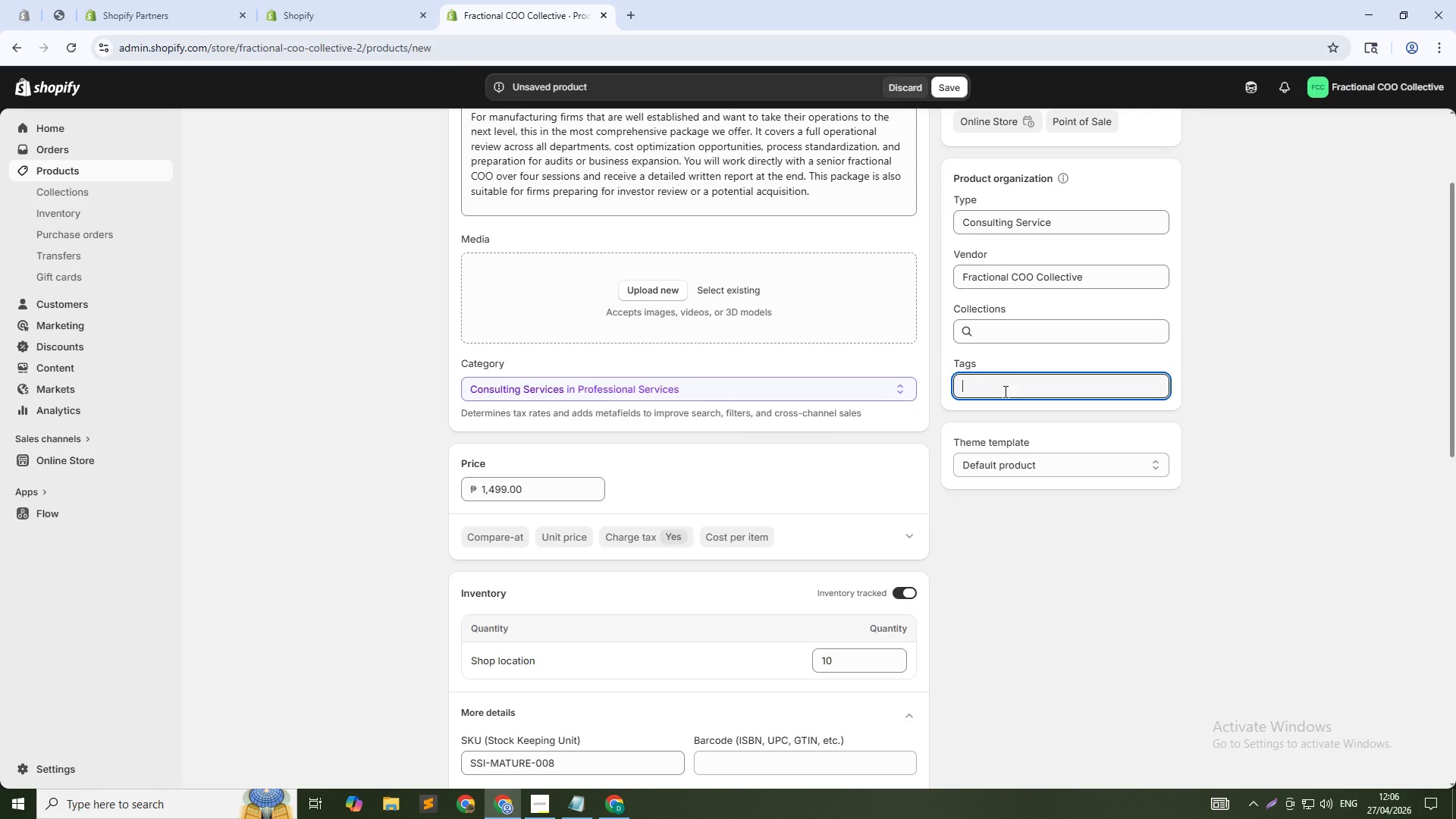 
type(strategy intensive)
 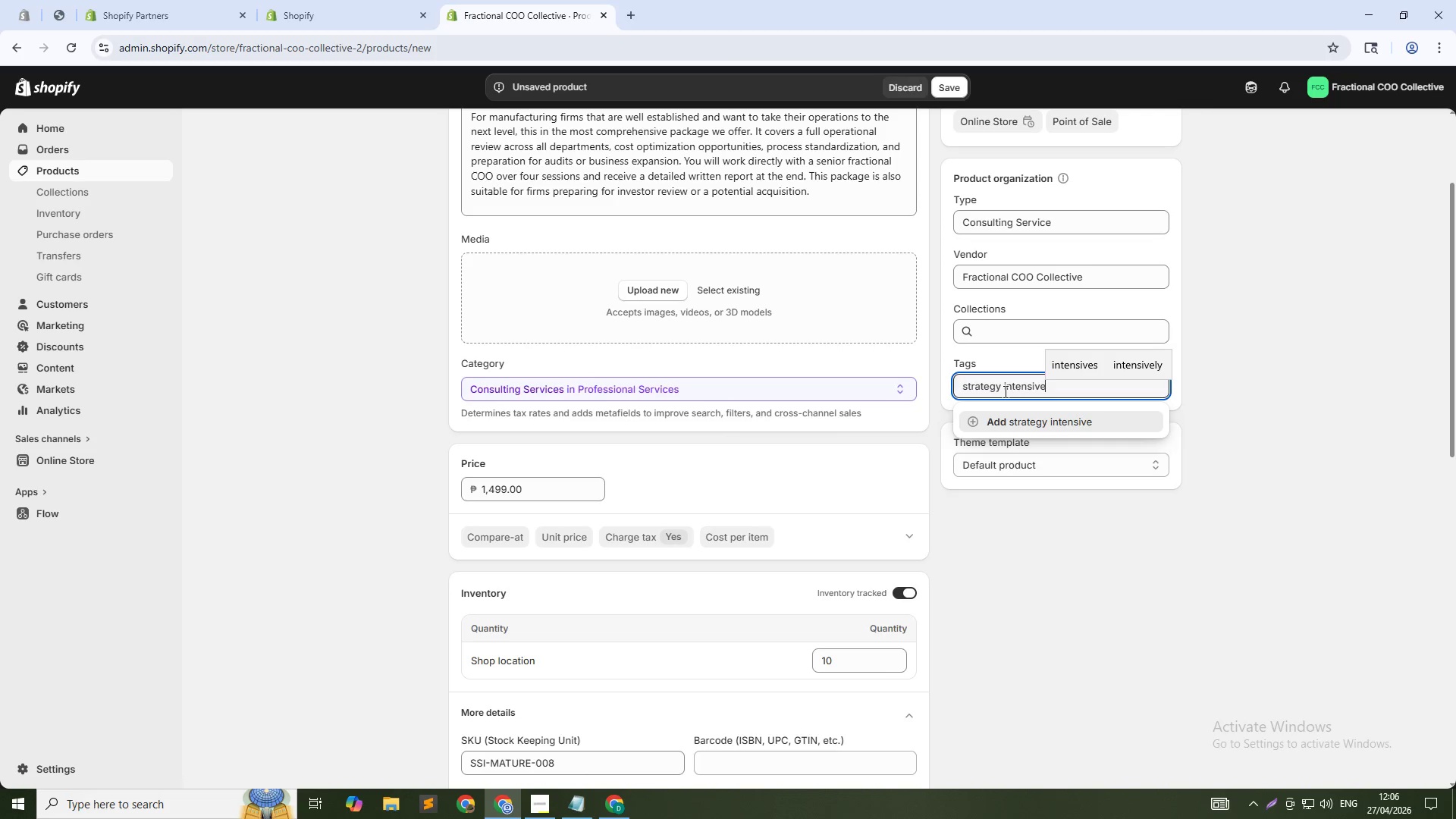 
key(Enter)
 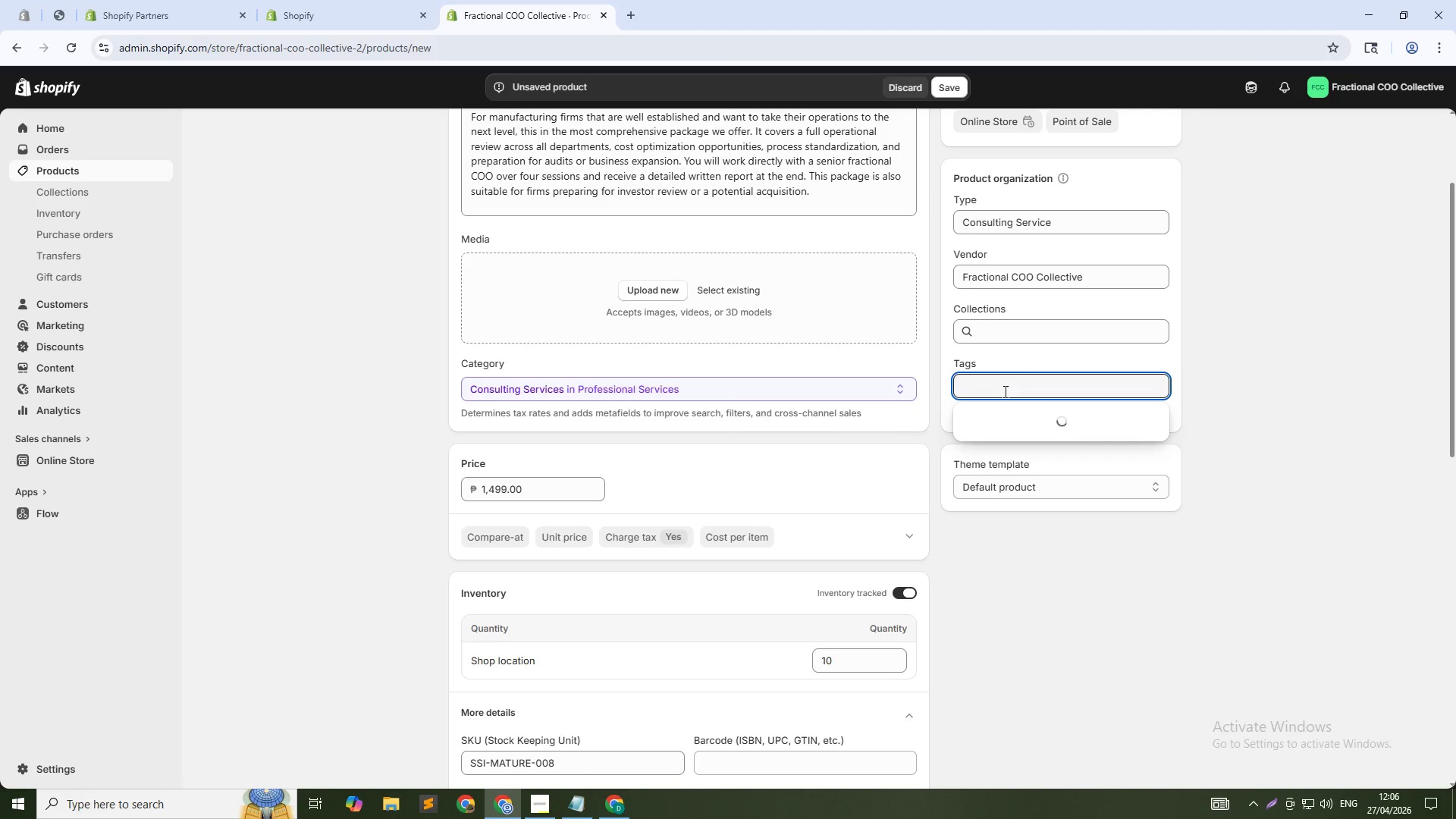 
type(fractional COO)
 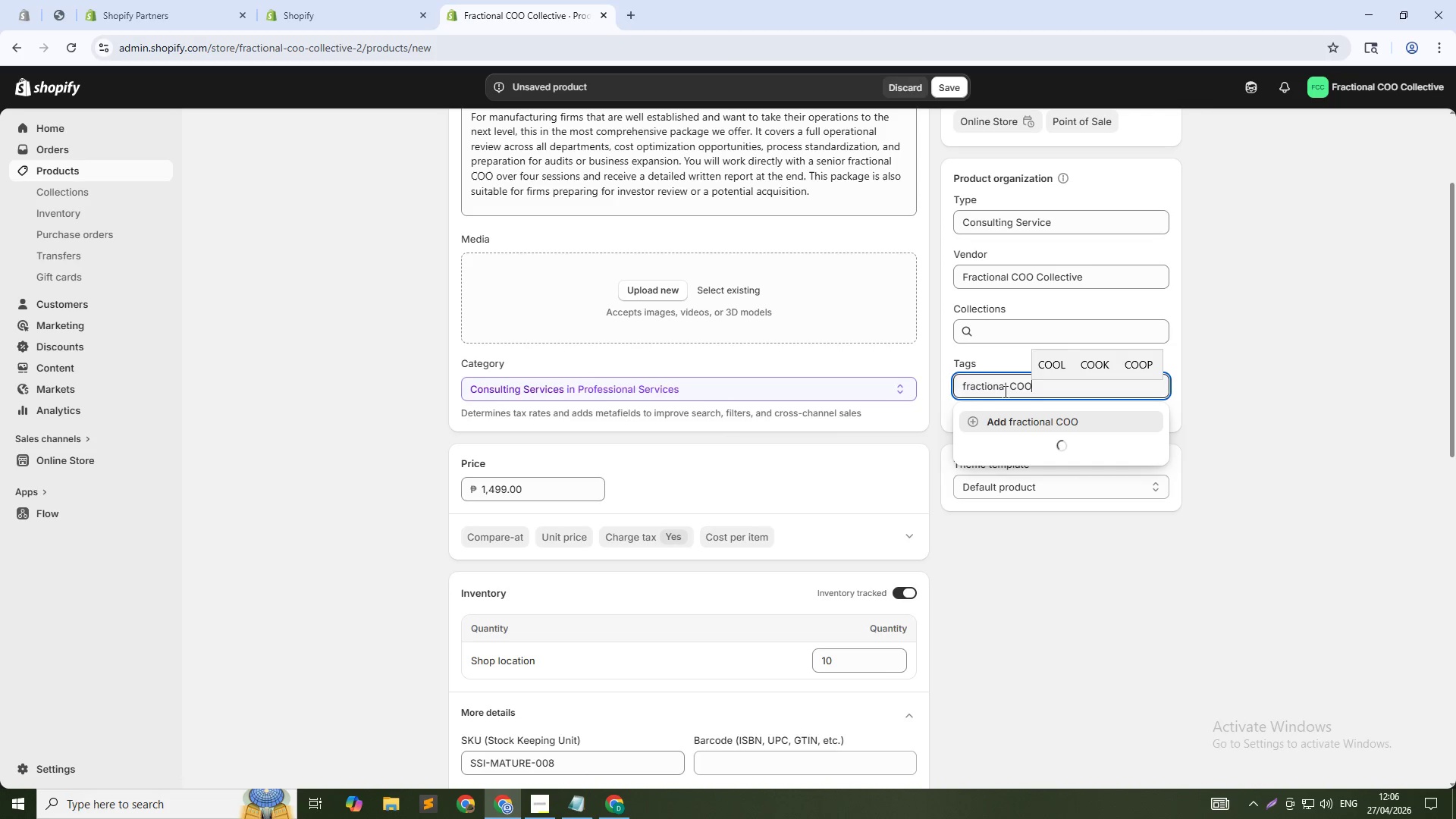 
key(Enter)
 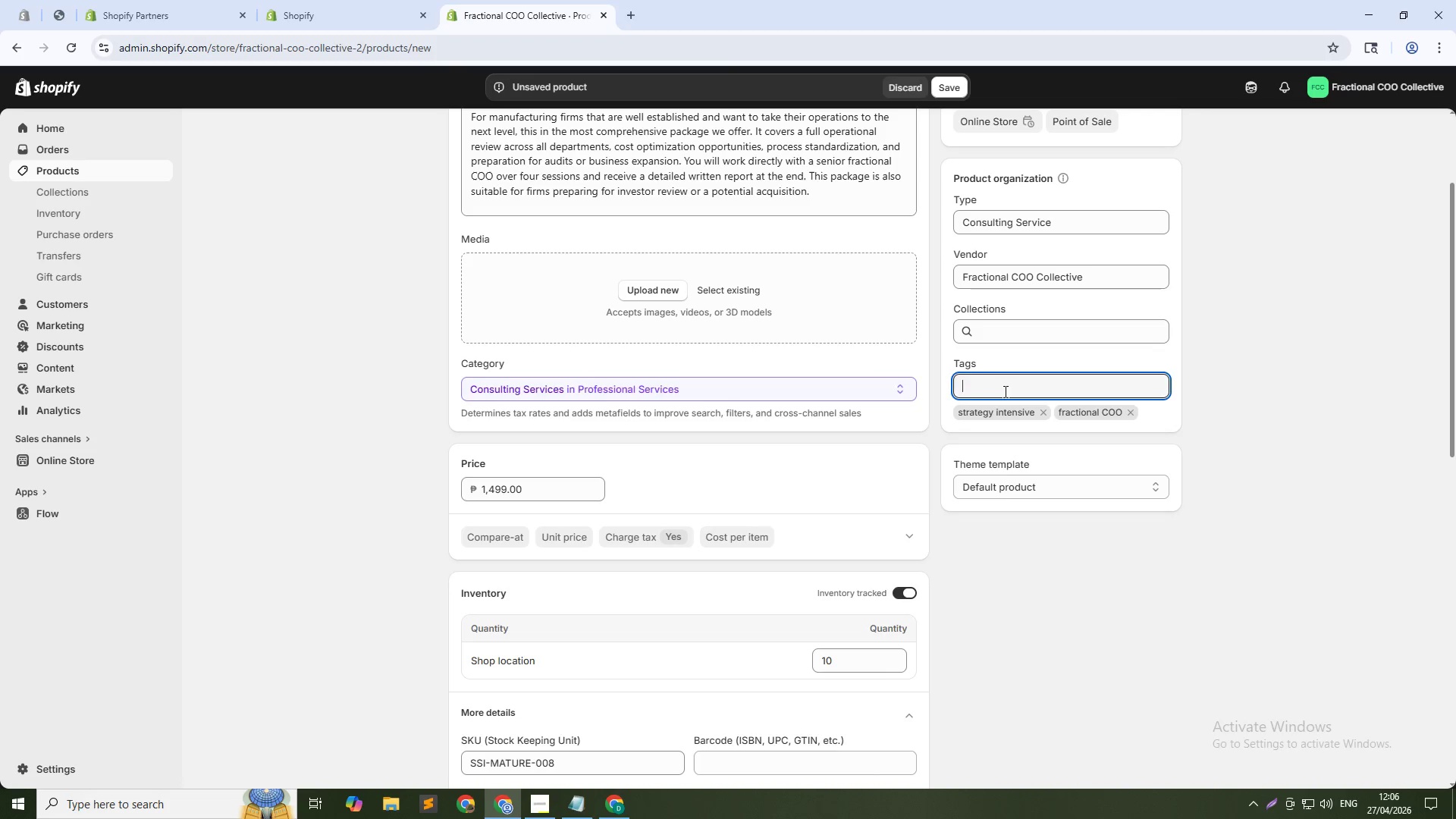 
type(maturestag)
key(Backspace)
key(Backspace)
key(Backspace)
type( stage\opera)
key(Backspace)
key(Backspace)
key(Backspace)
key(Backspace)
key(Backspace)
key(Backspace)
 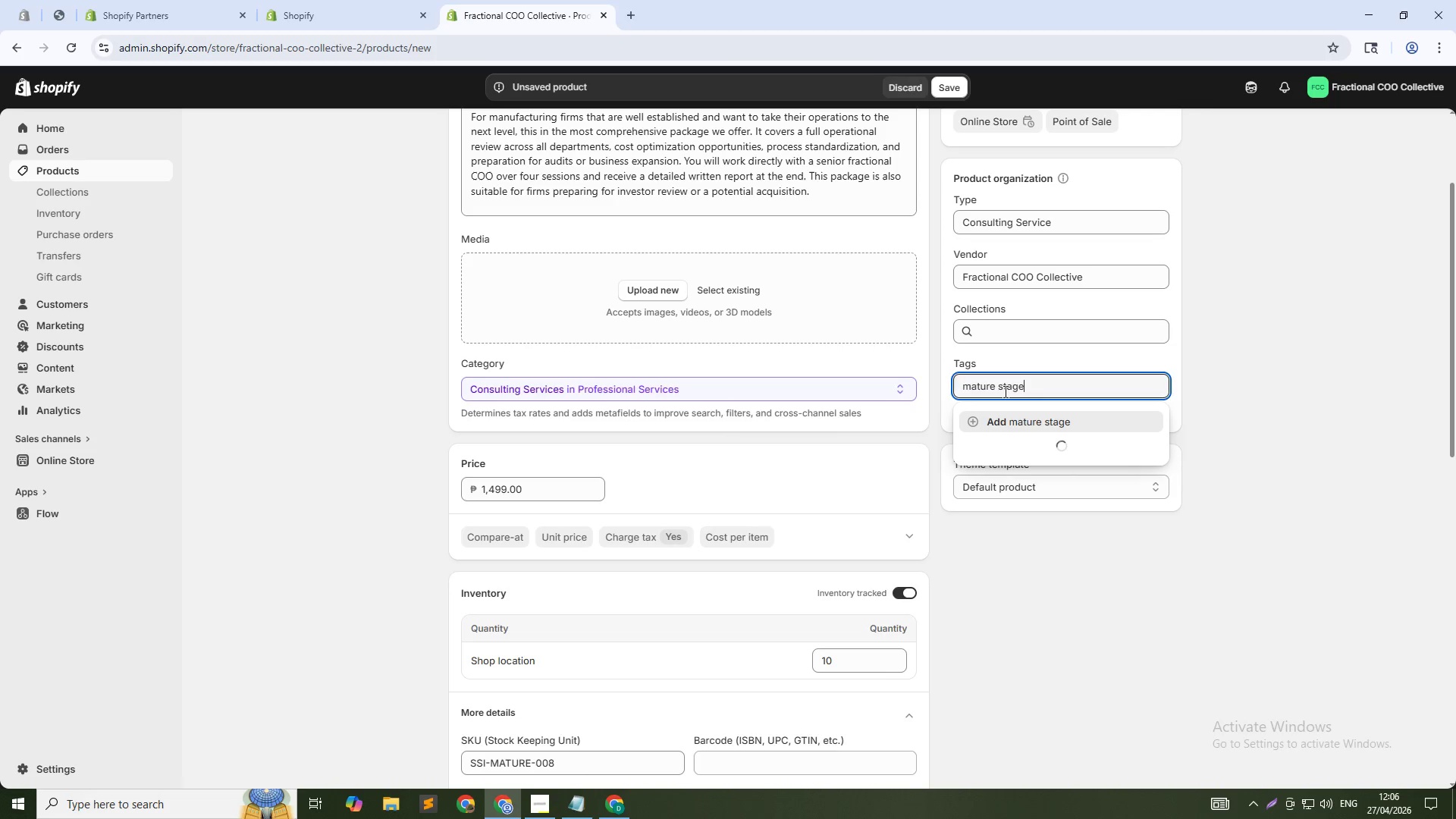 
key(Enter)
 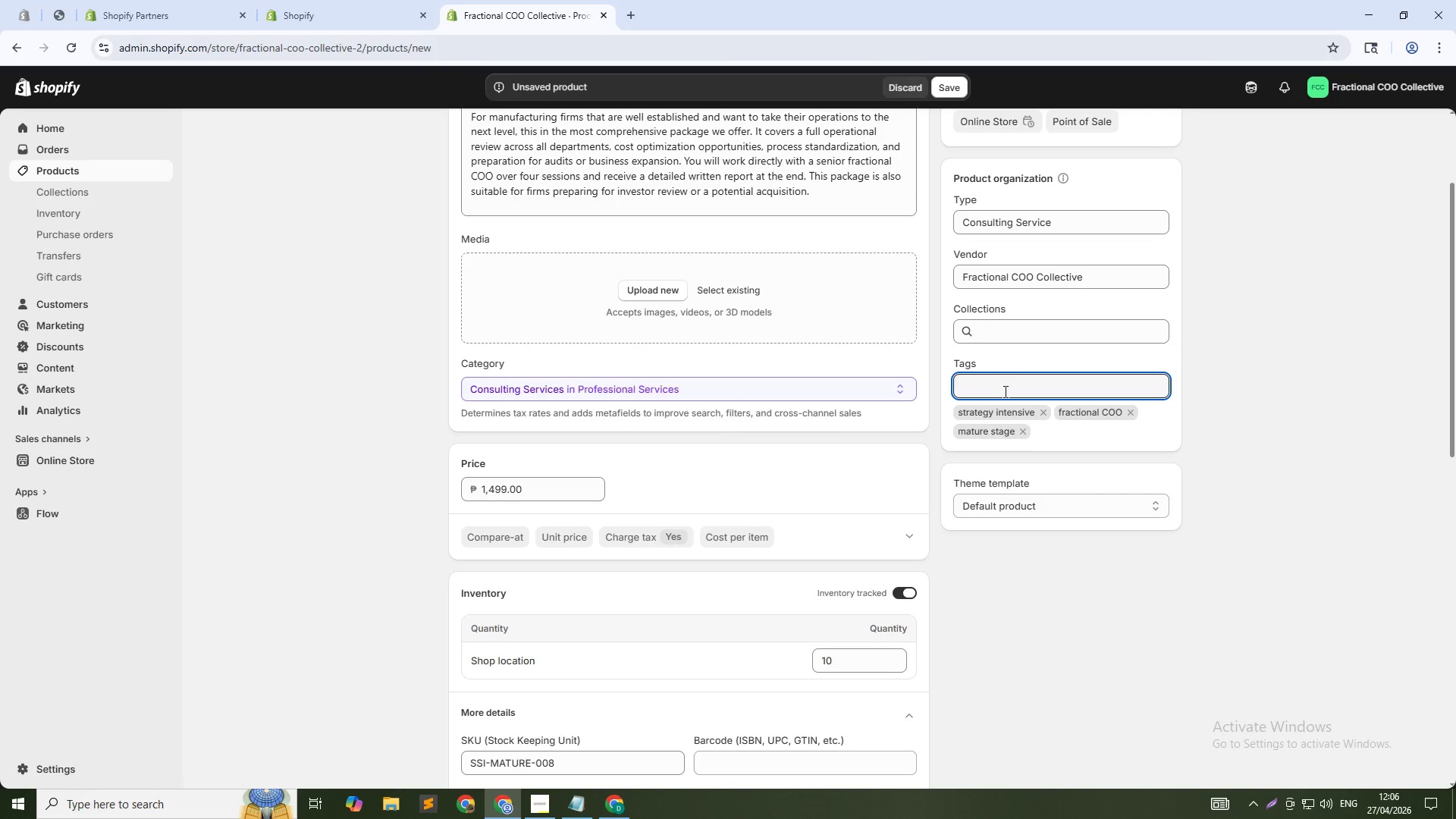 
type(O)
key(Backspace)
type(operational audit)
 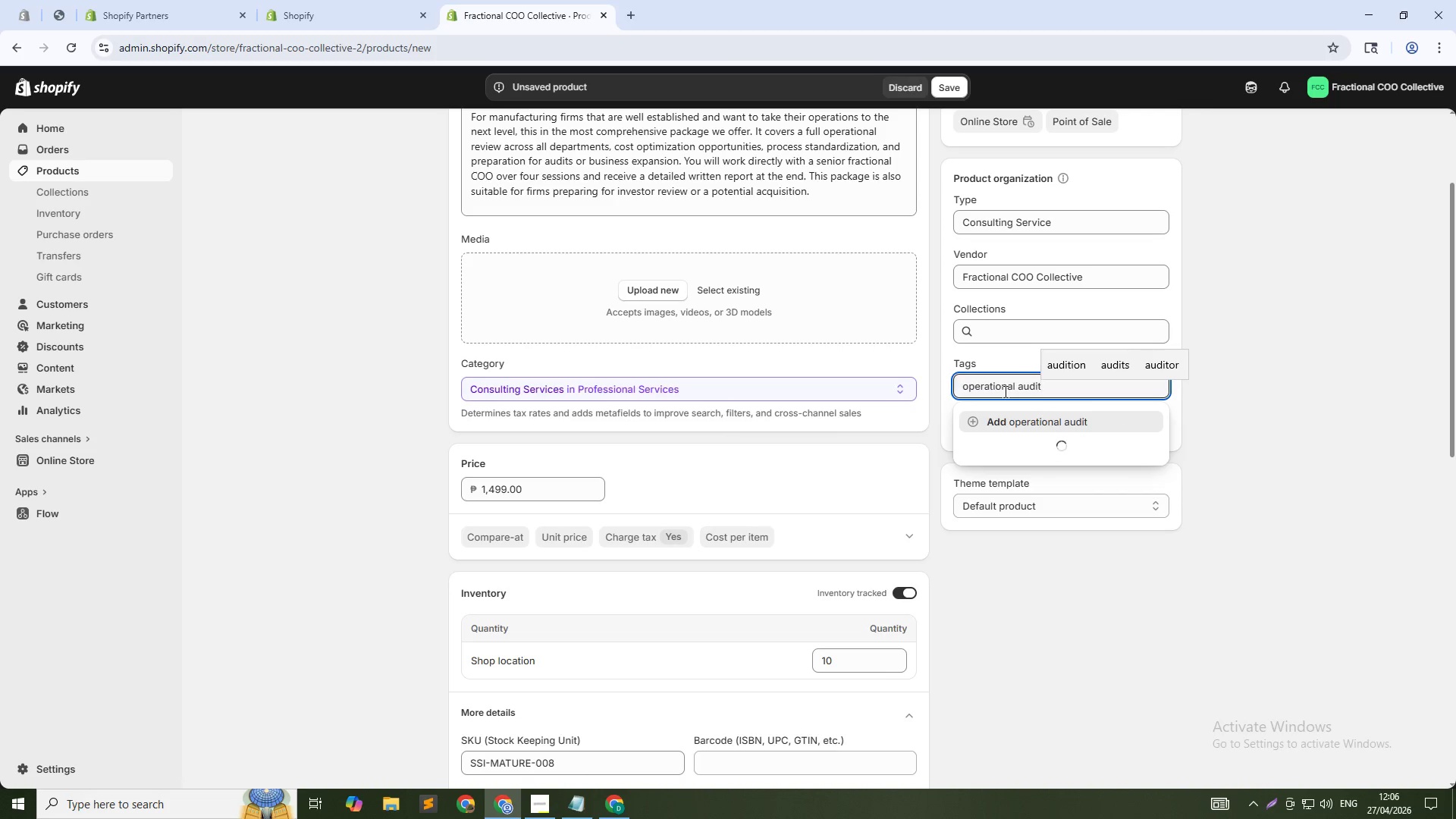 
key(Enter)
 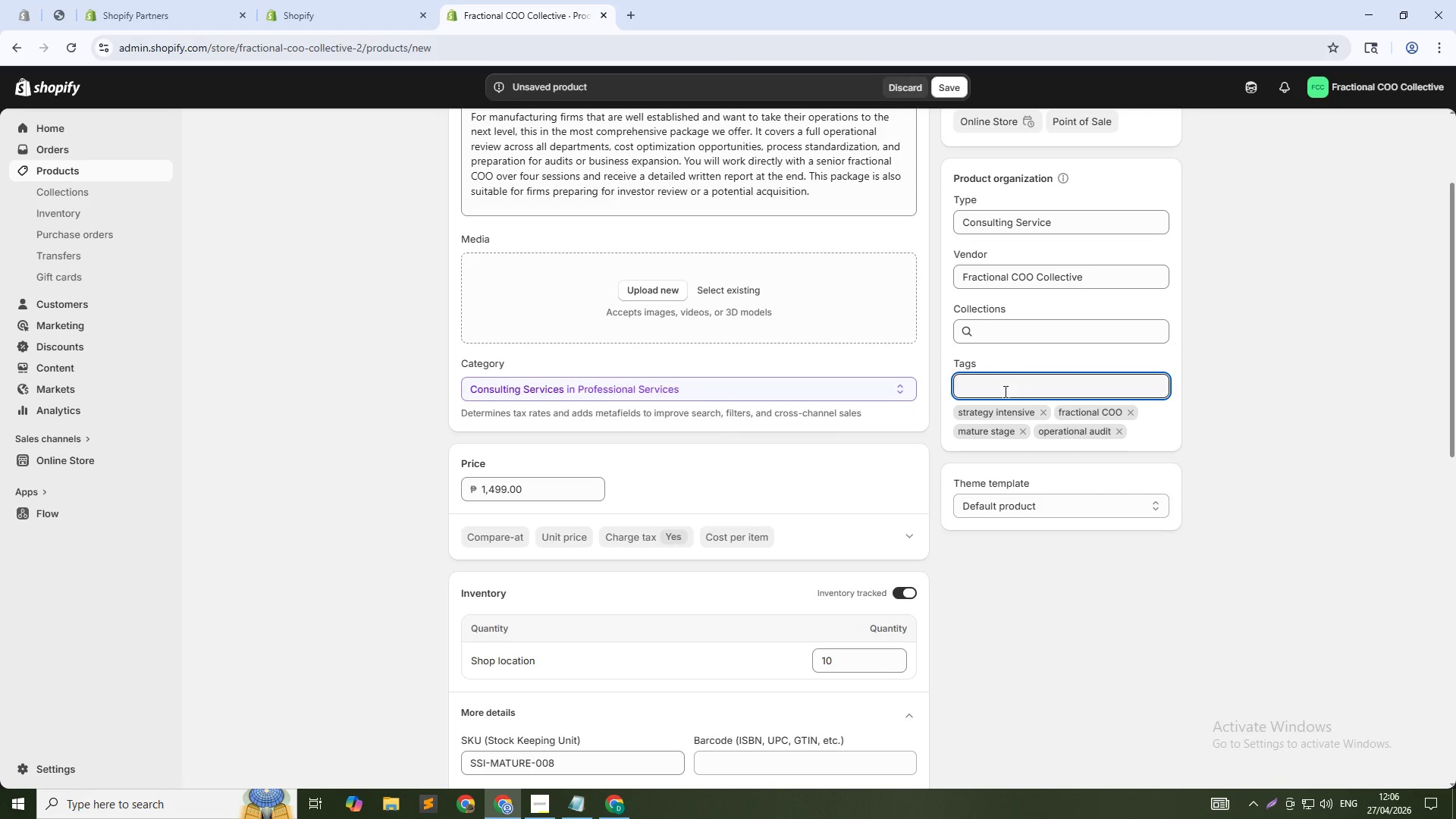 
type(manufacturing consulting)
 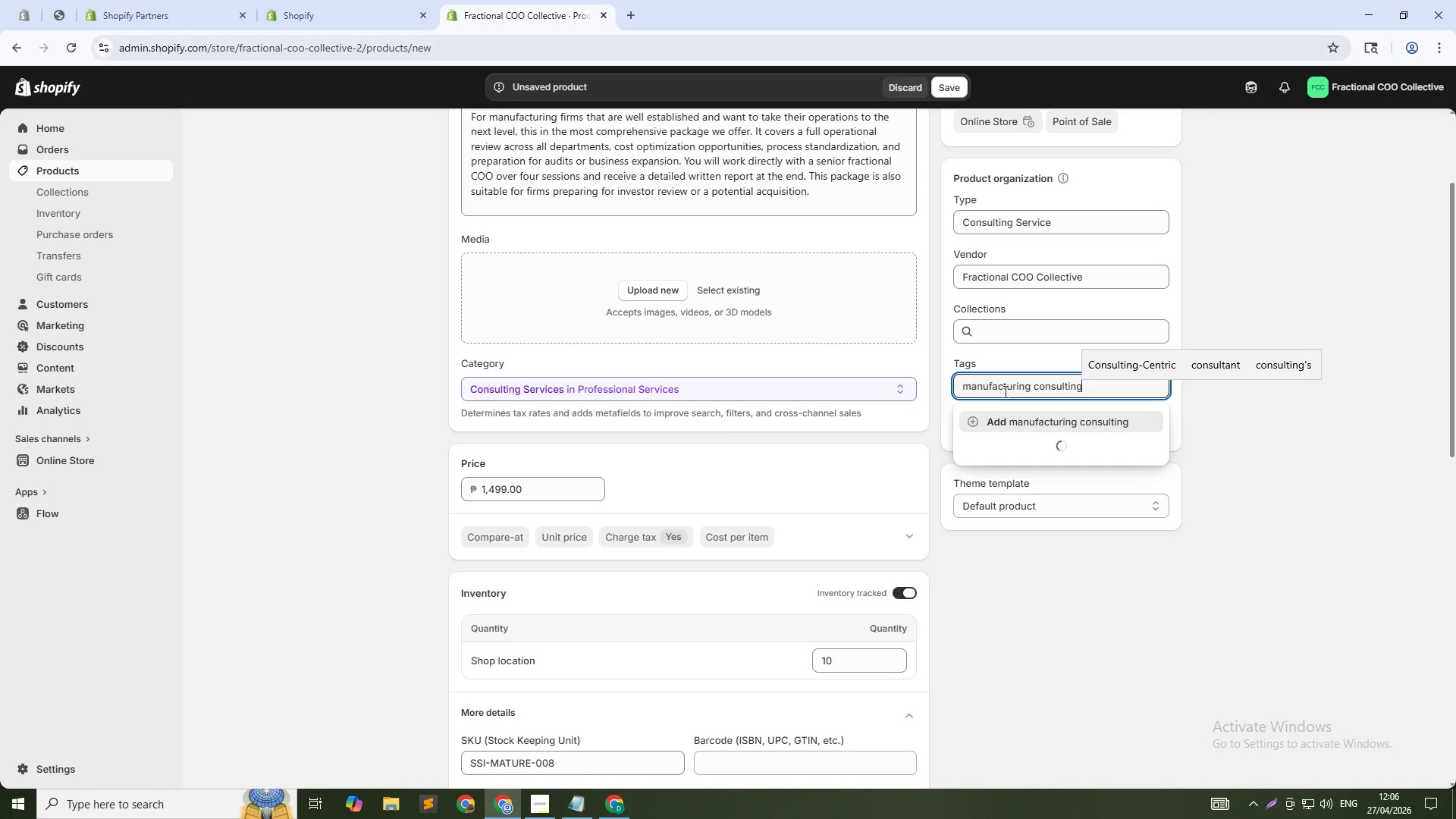 
key(Enter)
 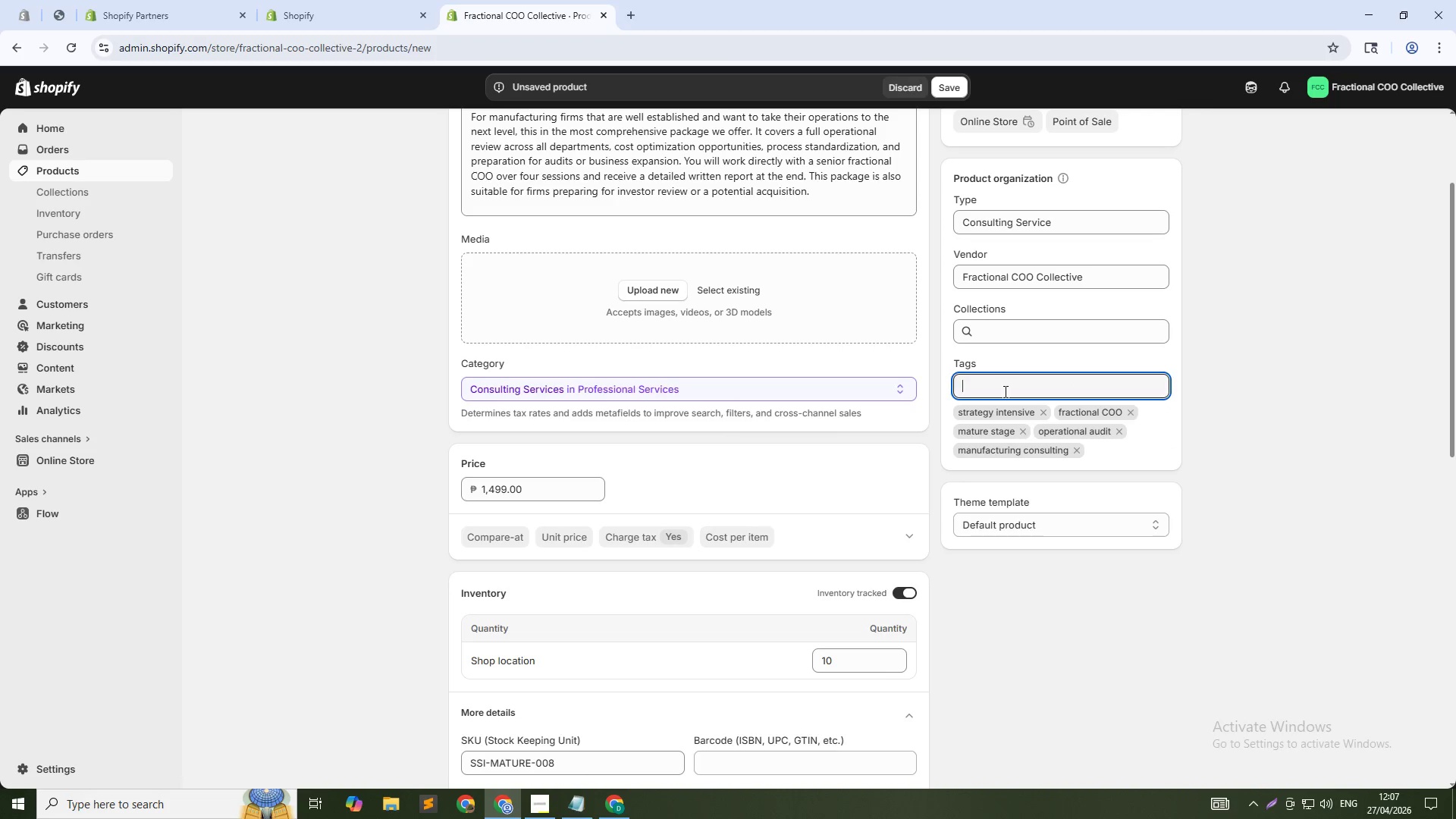 
type(cost optimization)
 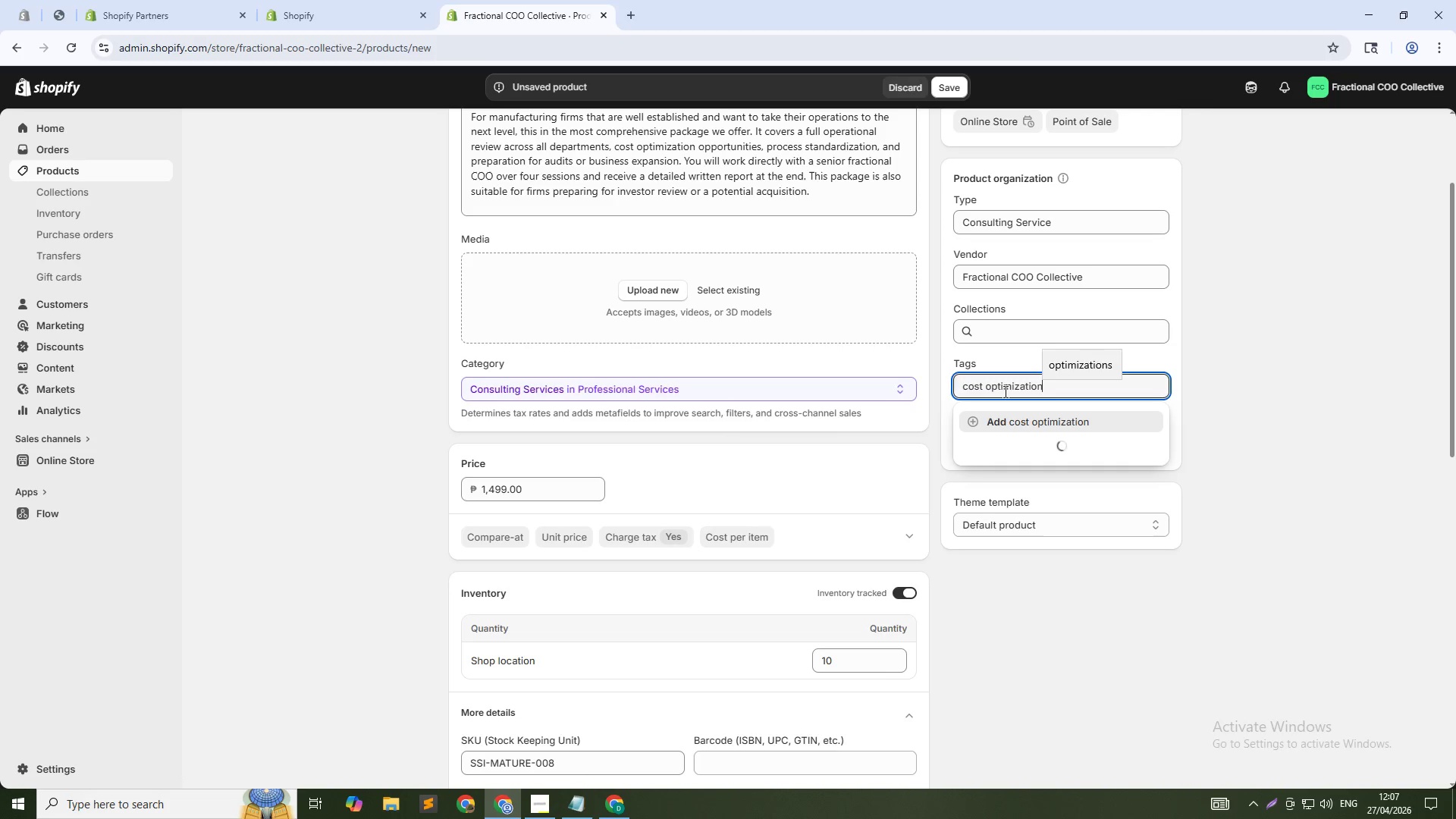 
key(Enter)
 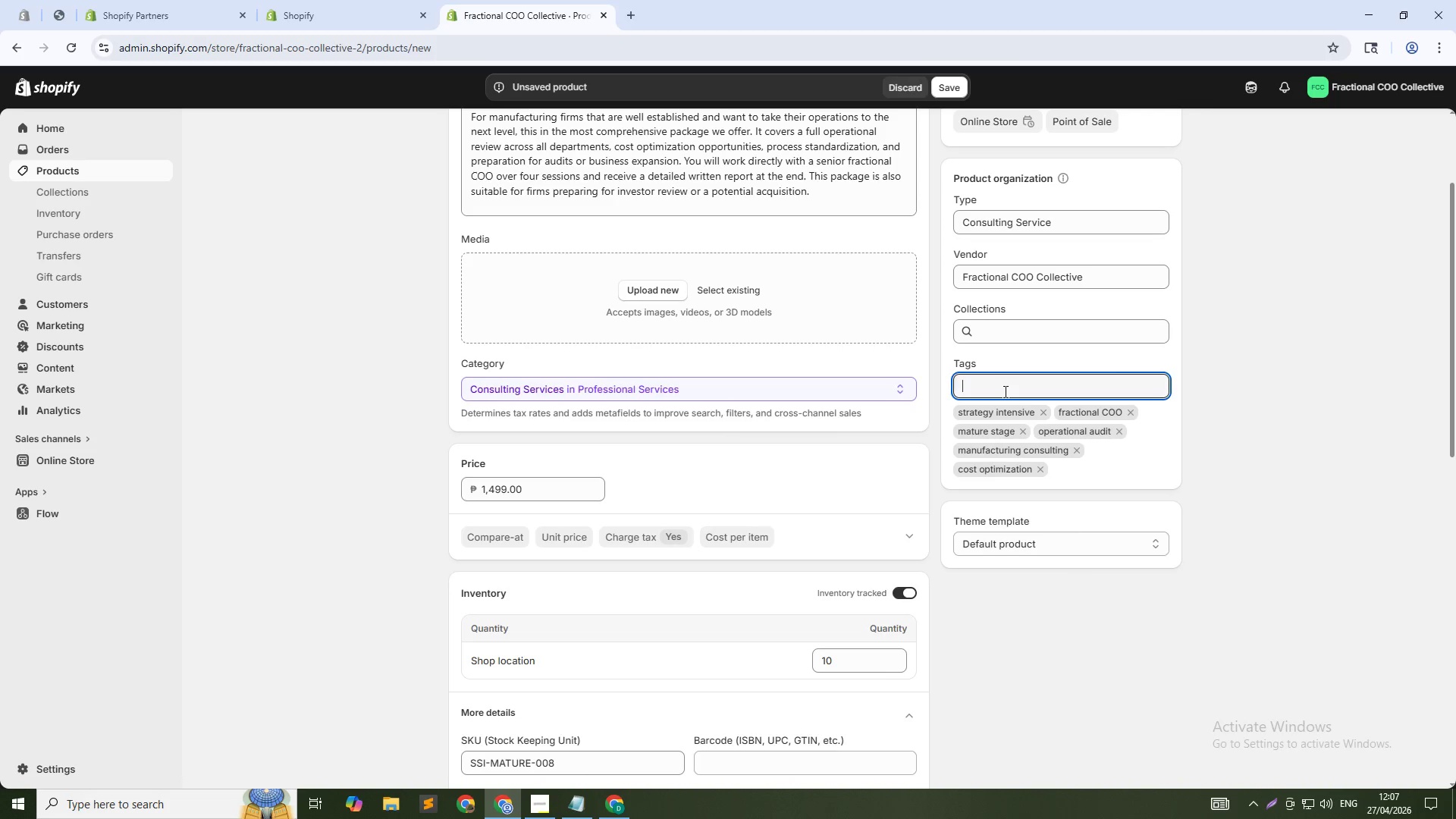 
type(expansion)
 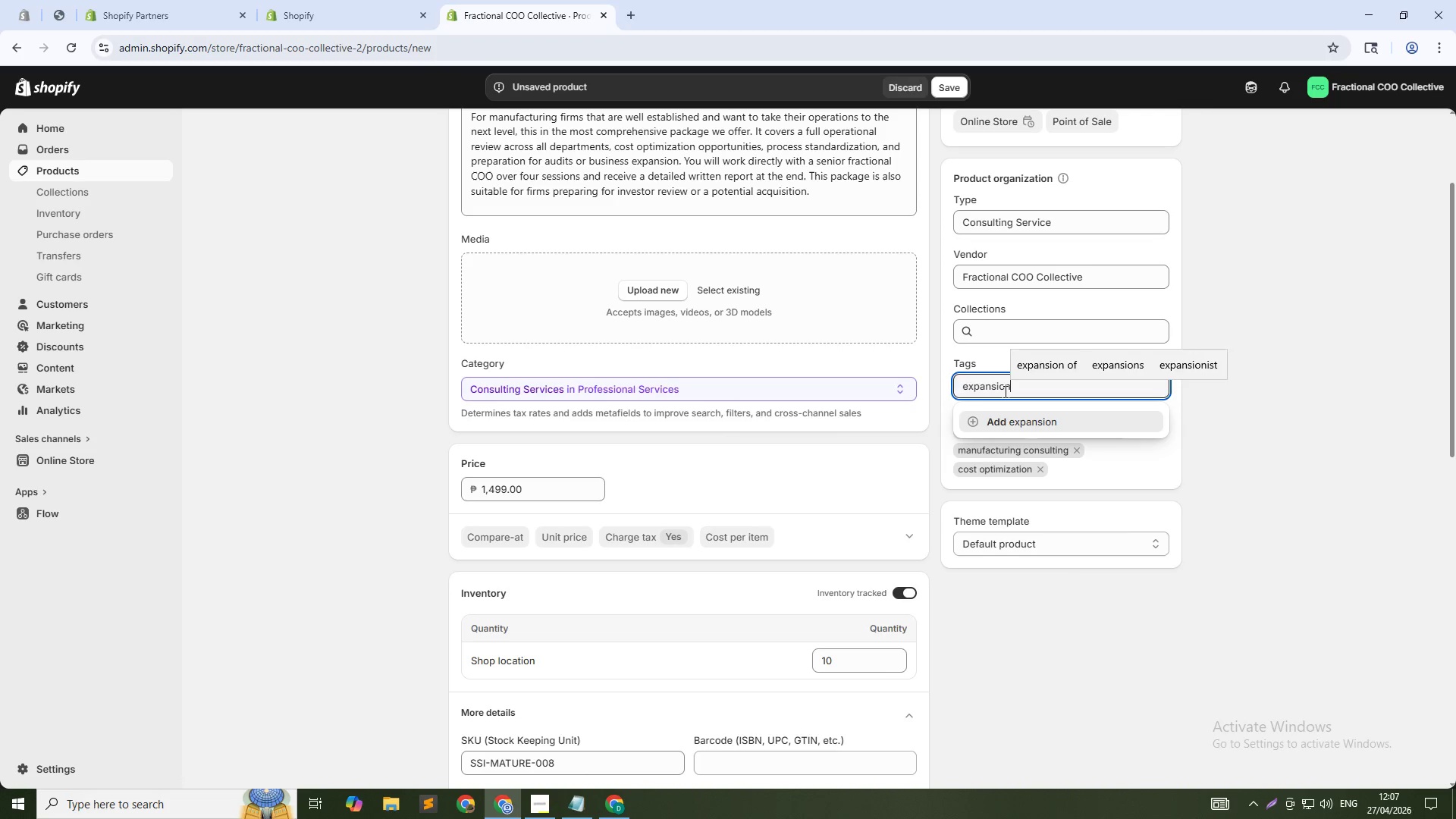 
key(Enter)
 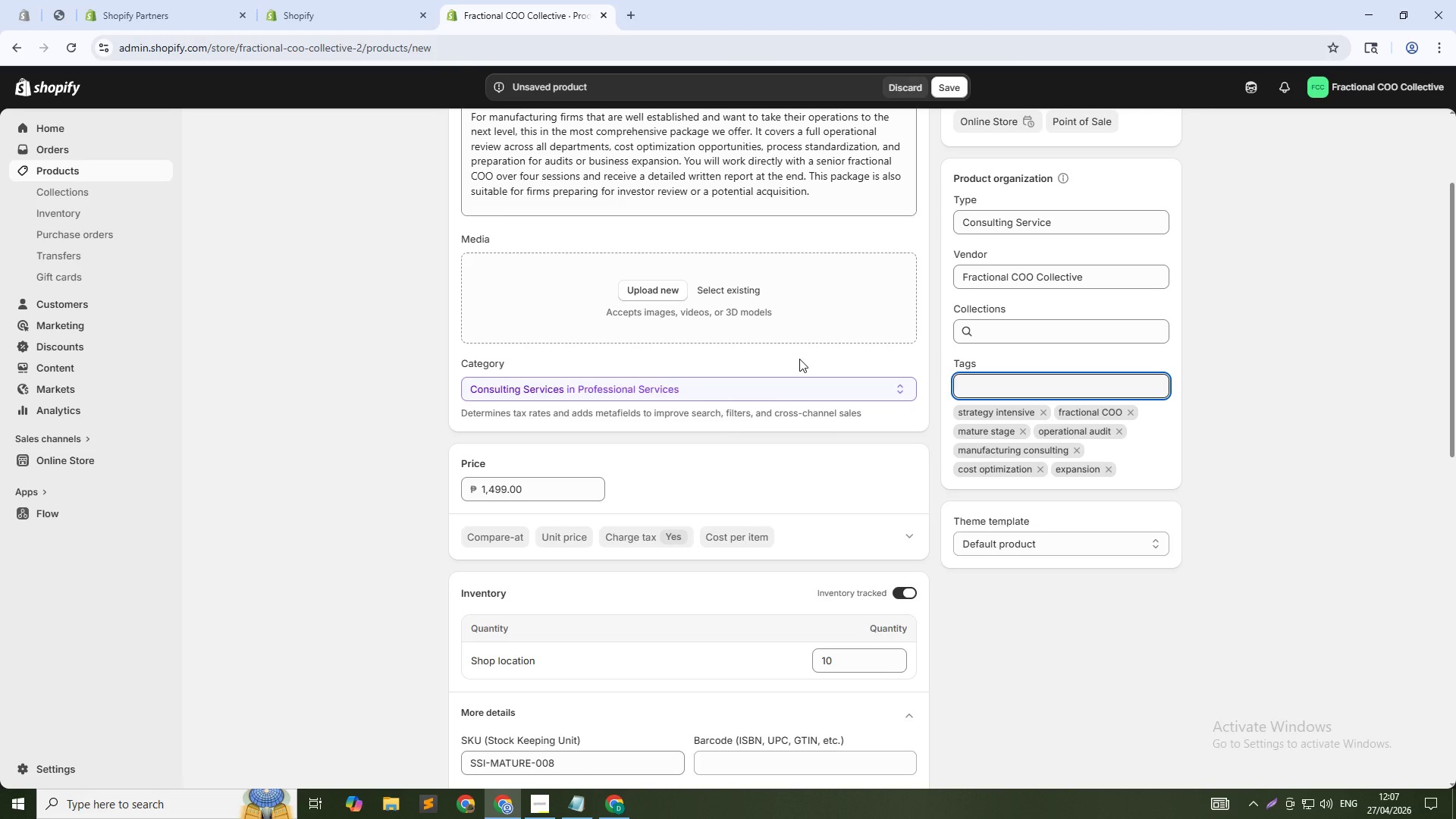 
wait(7.45)
 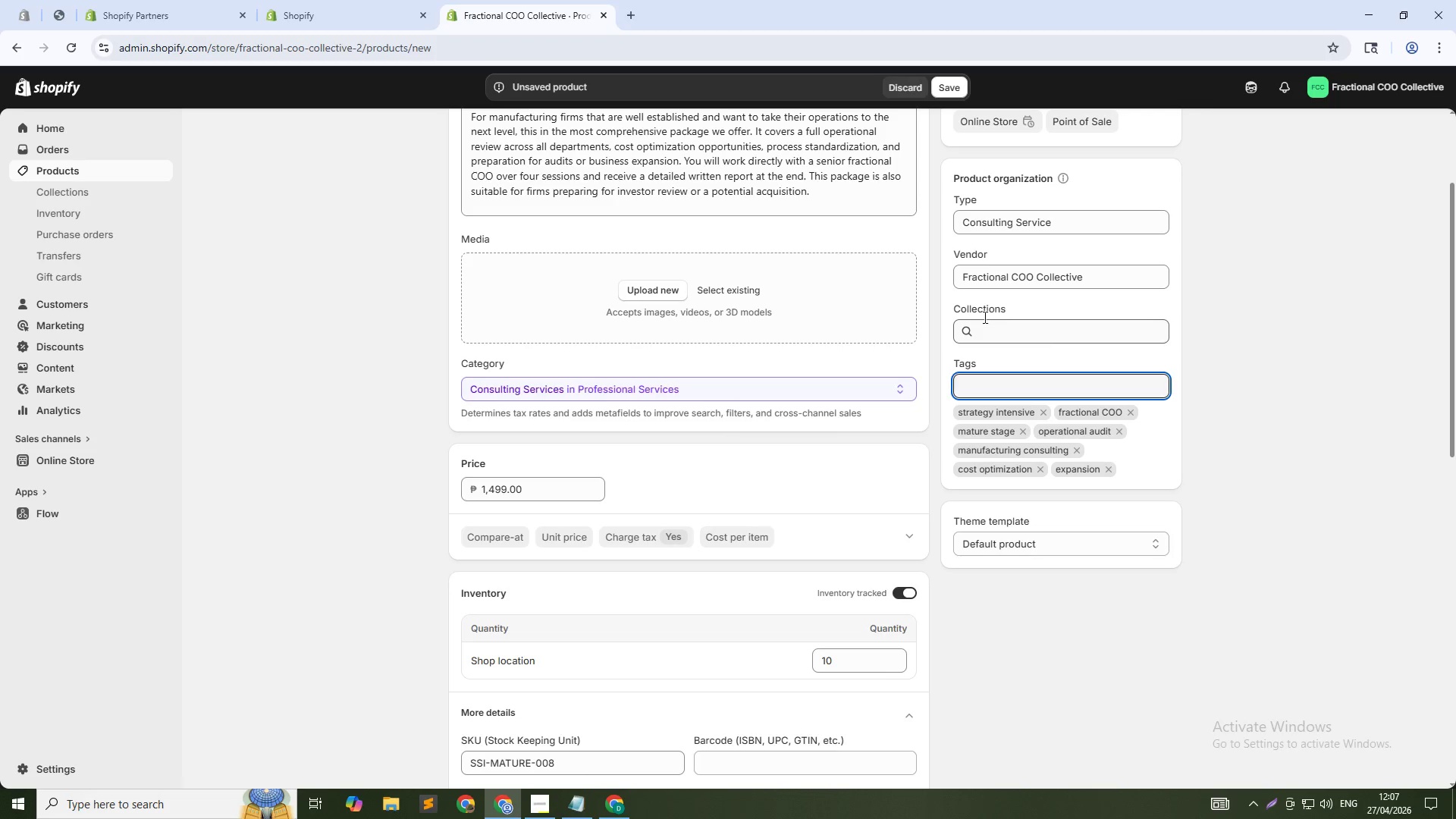 
left_click([732, 285])
 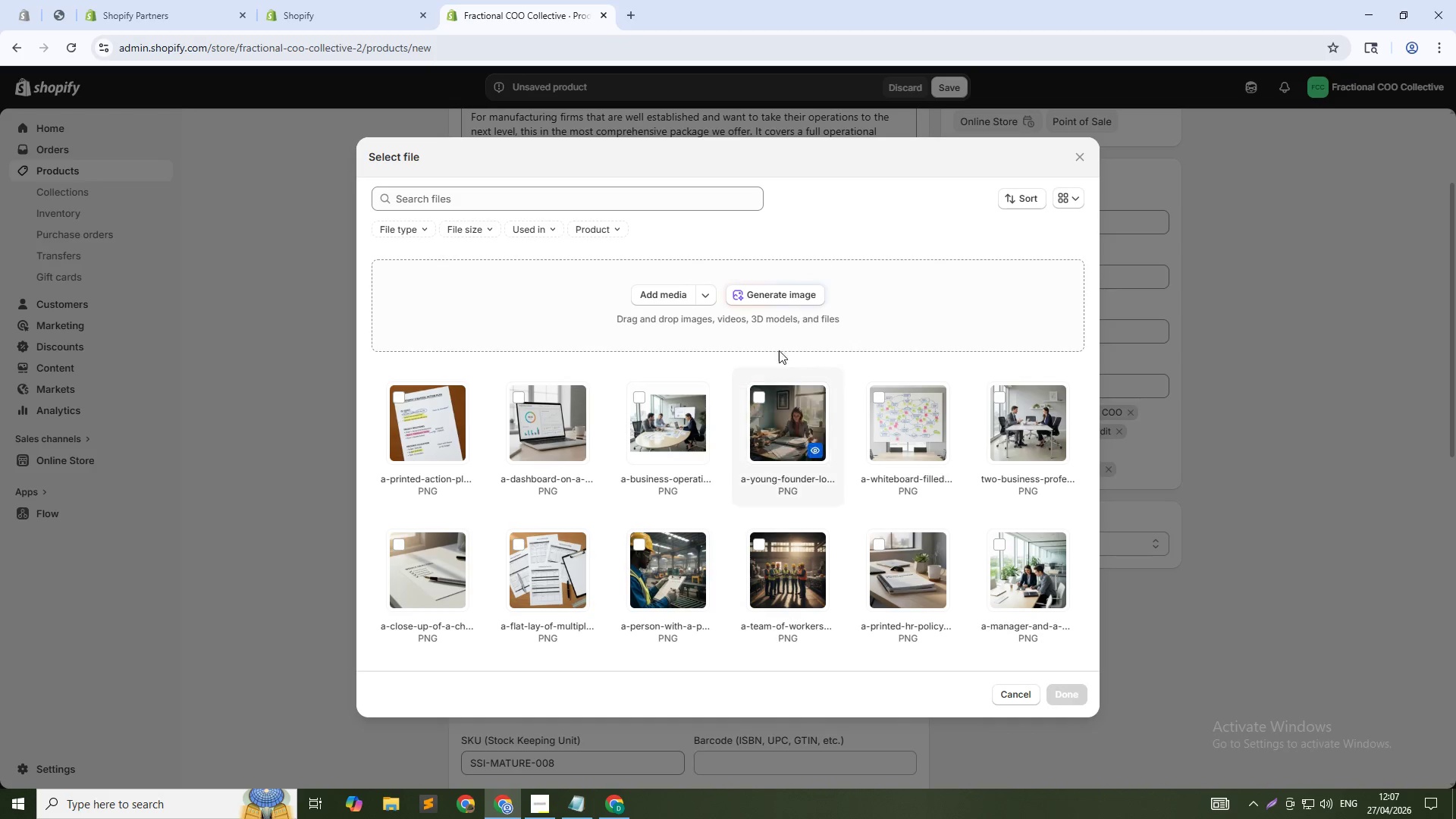 
left_click([793, 291])
 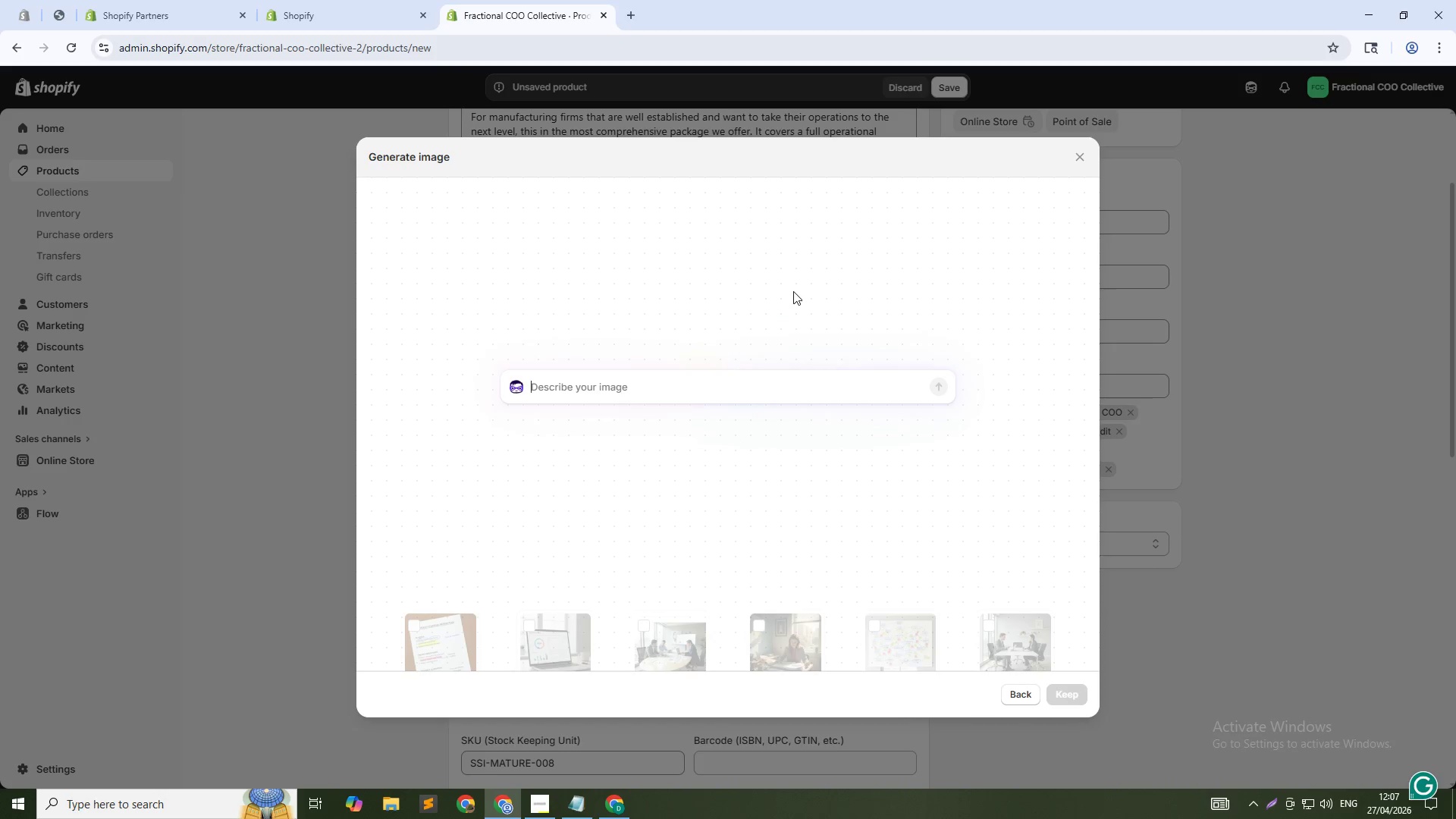 
type(A senior executive and consi)
key(Backspace)
type(ultant reve)
key(Backspace)
type(iewing a detailed operations report in a professional office setting, 1:1 square)
 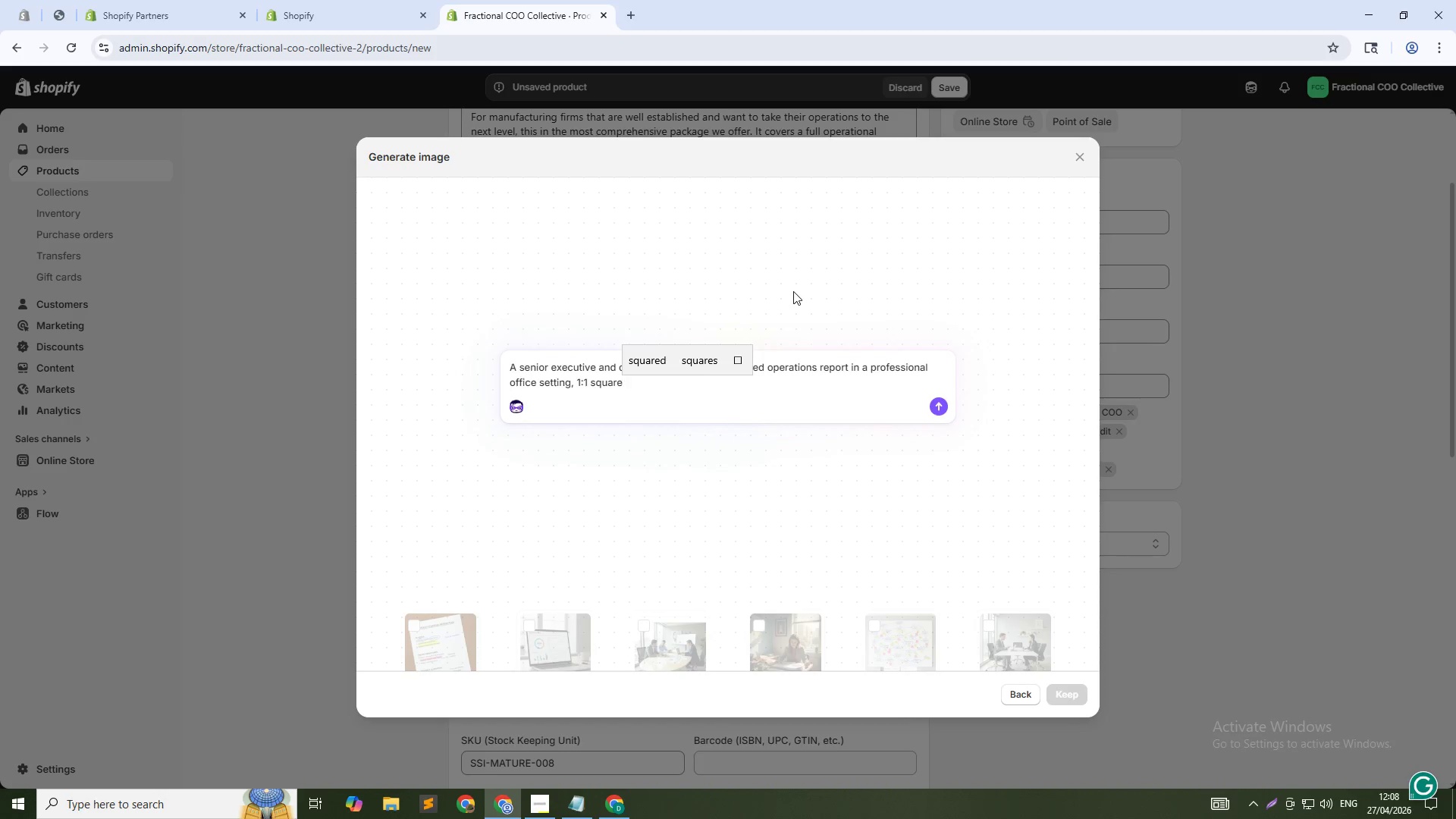 
key(Enter)
 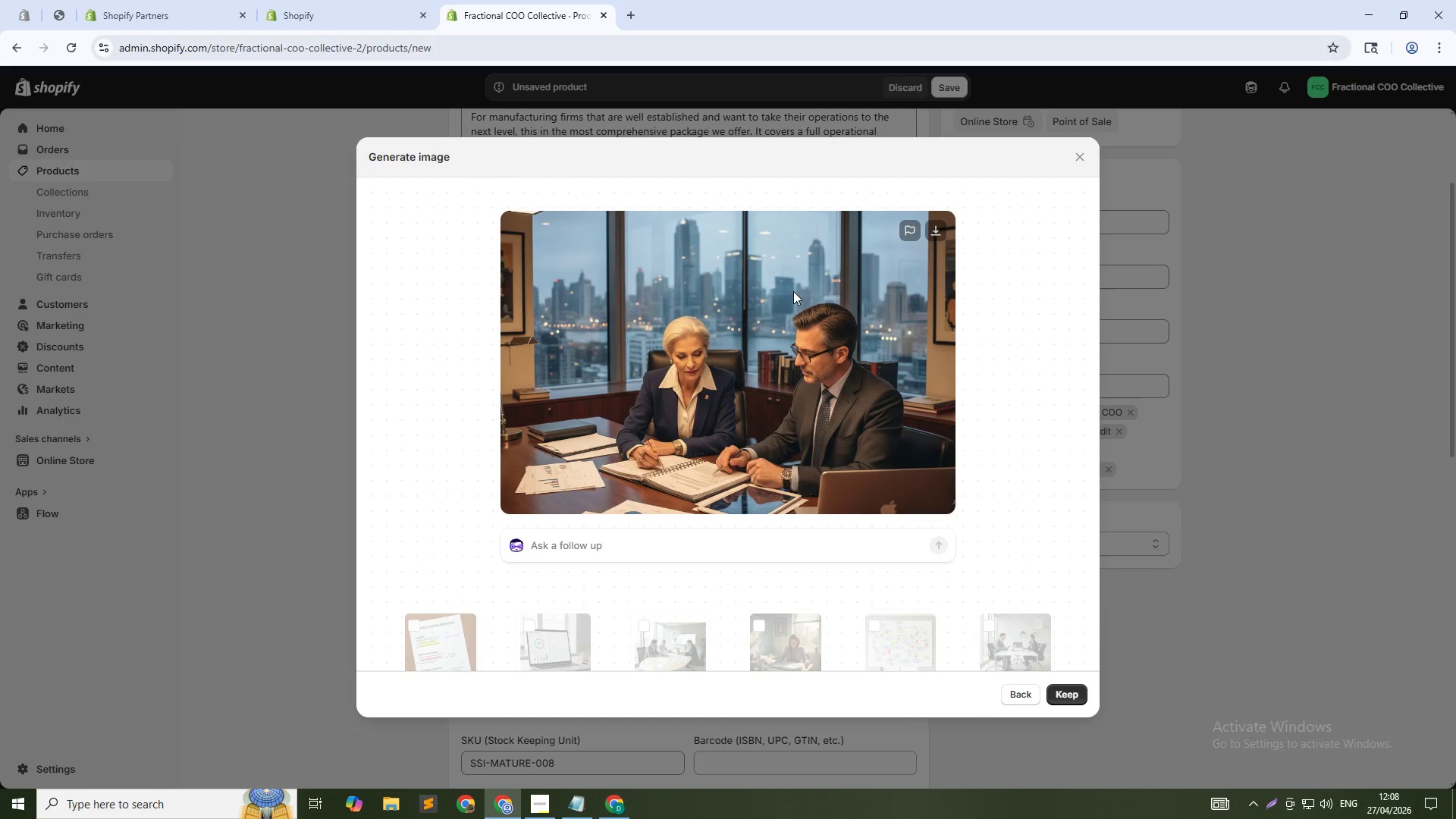 
wait(36.78)
 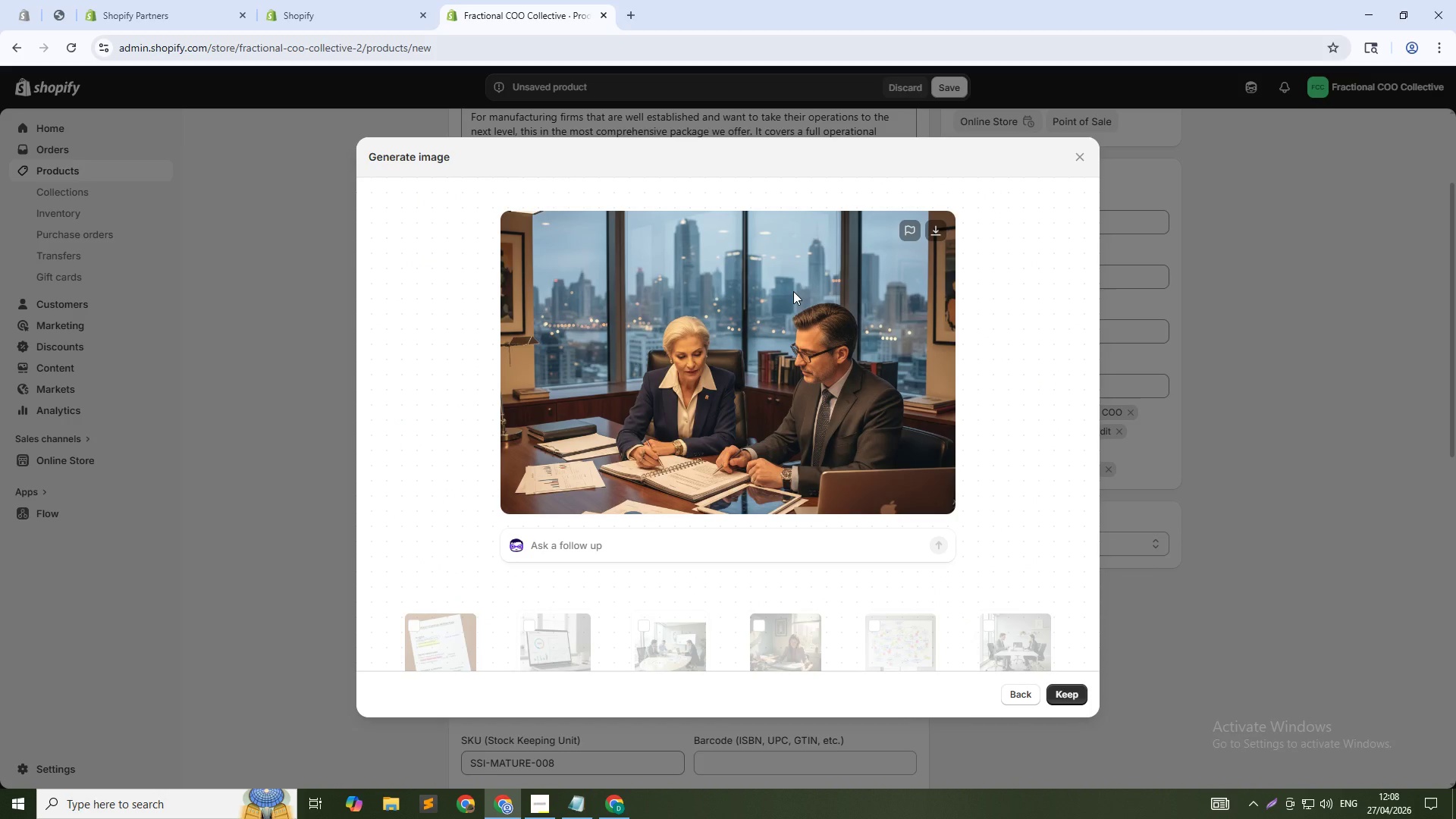 
left_click([1055, 695])
 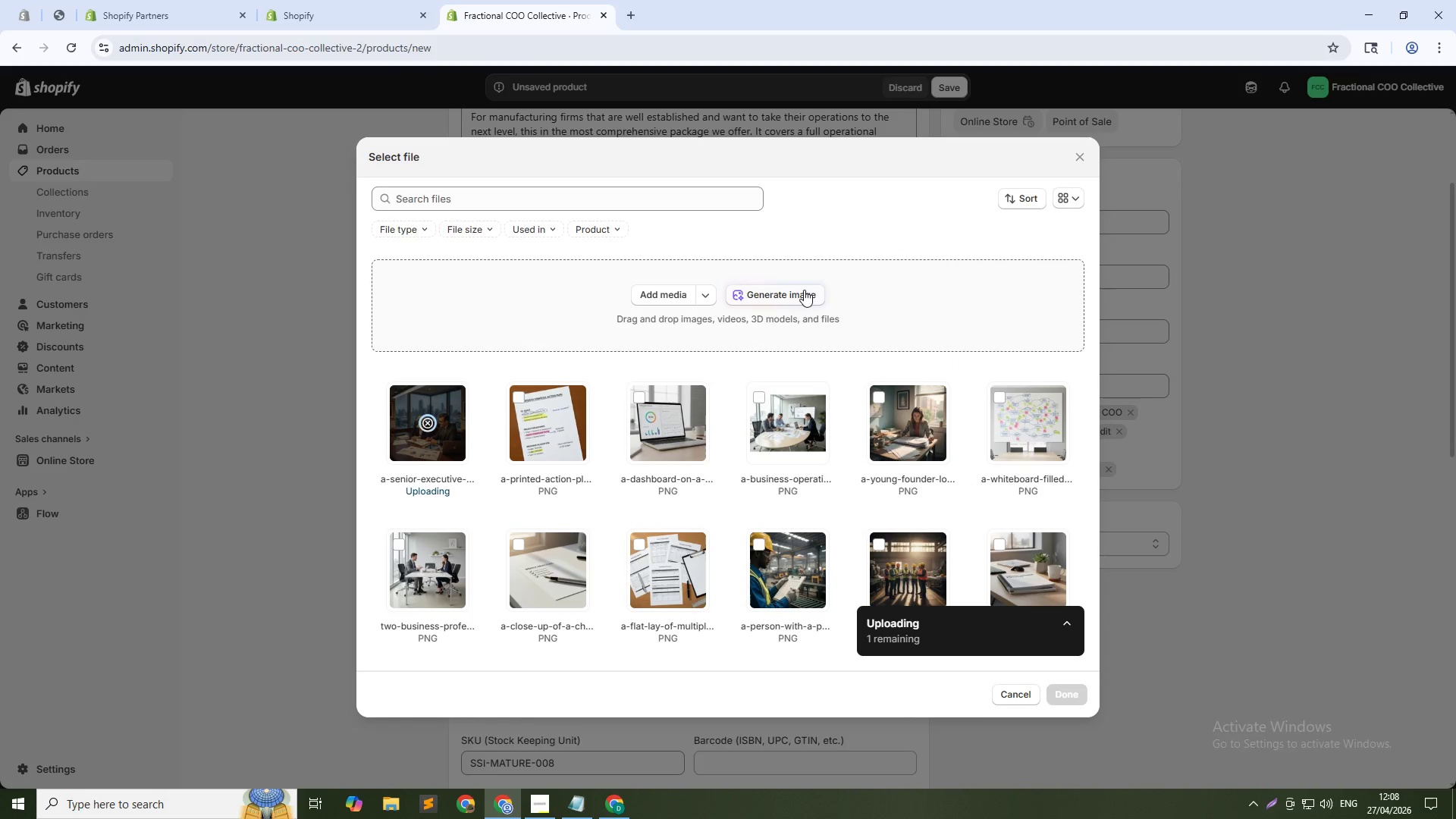 
left_click_drag(start_coordinate=[803, 290], to_coordinate=[803, 294])
 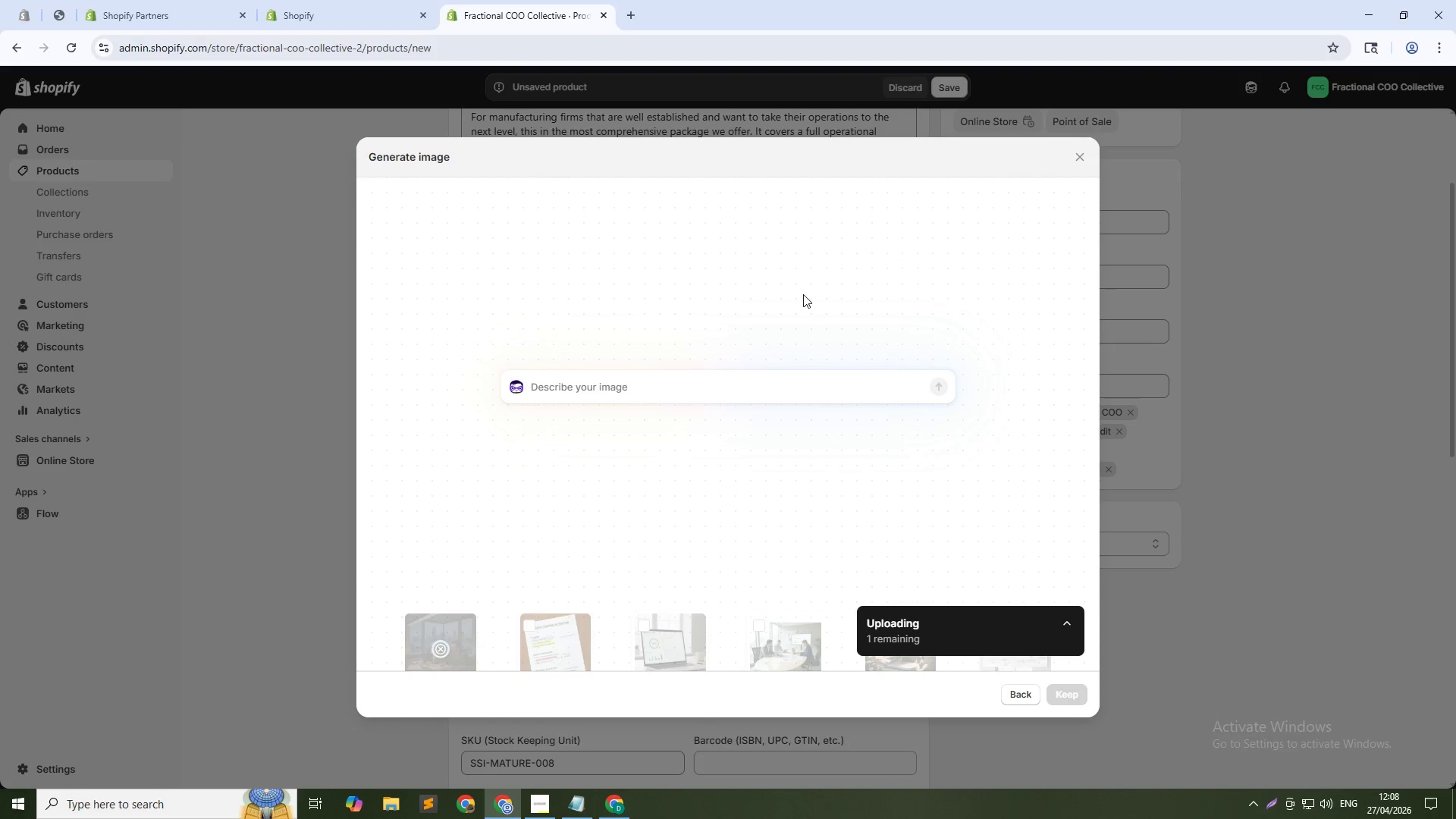 
type(A neatly organized binder of operational reports and financial summarieso)
key(Backspace)
type( on a board )
key(Backspace)
type(room table, 1:1 squre)
 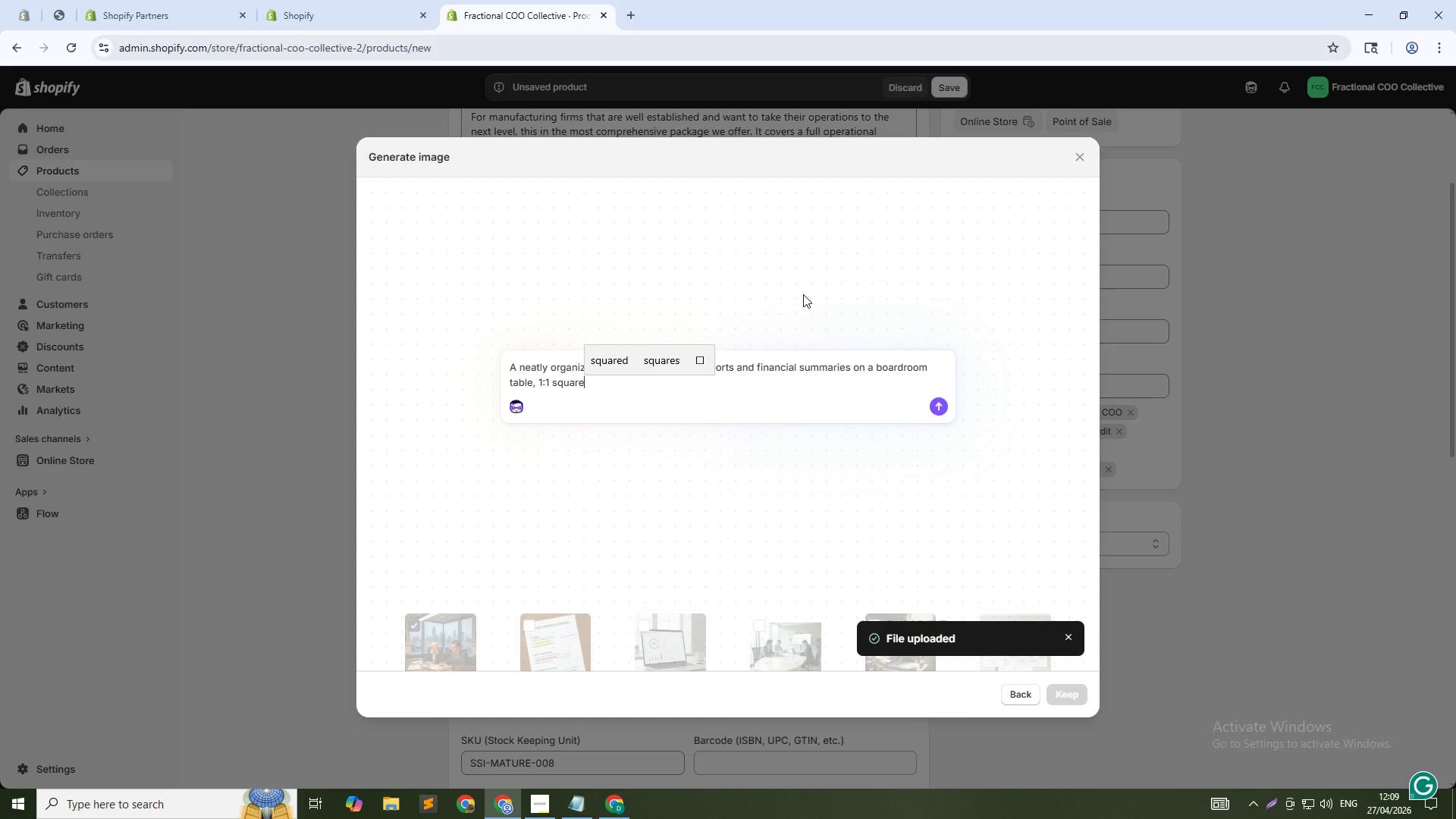 
key(Enter)
 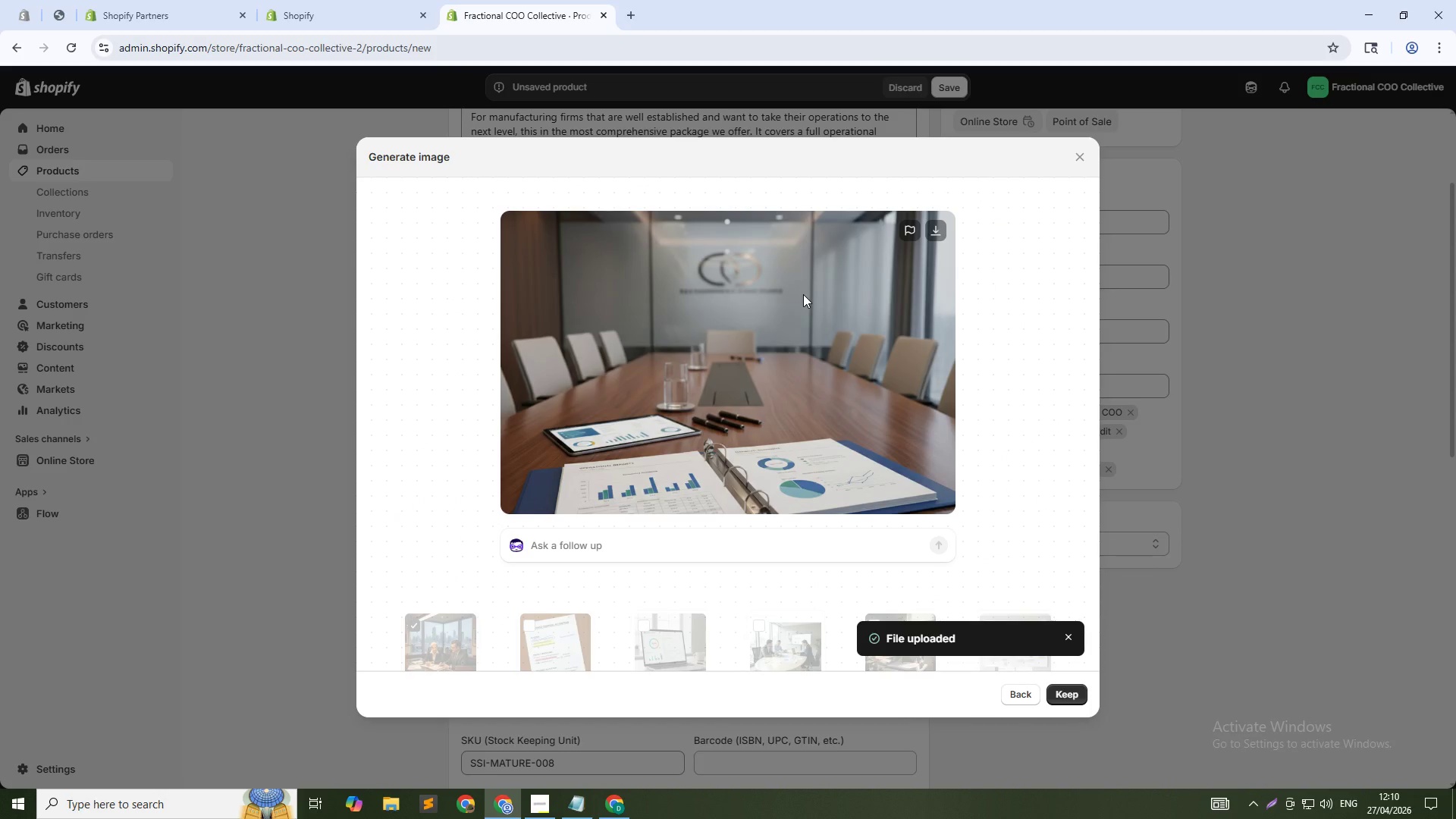 
wait(87.88)
 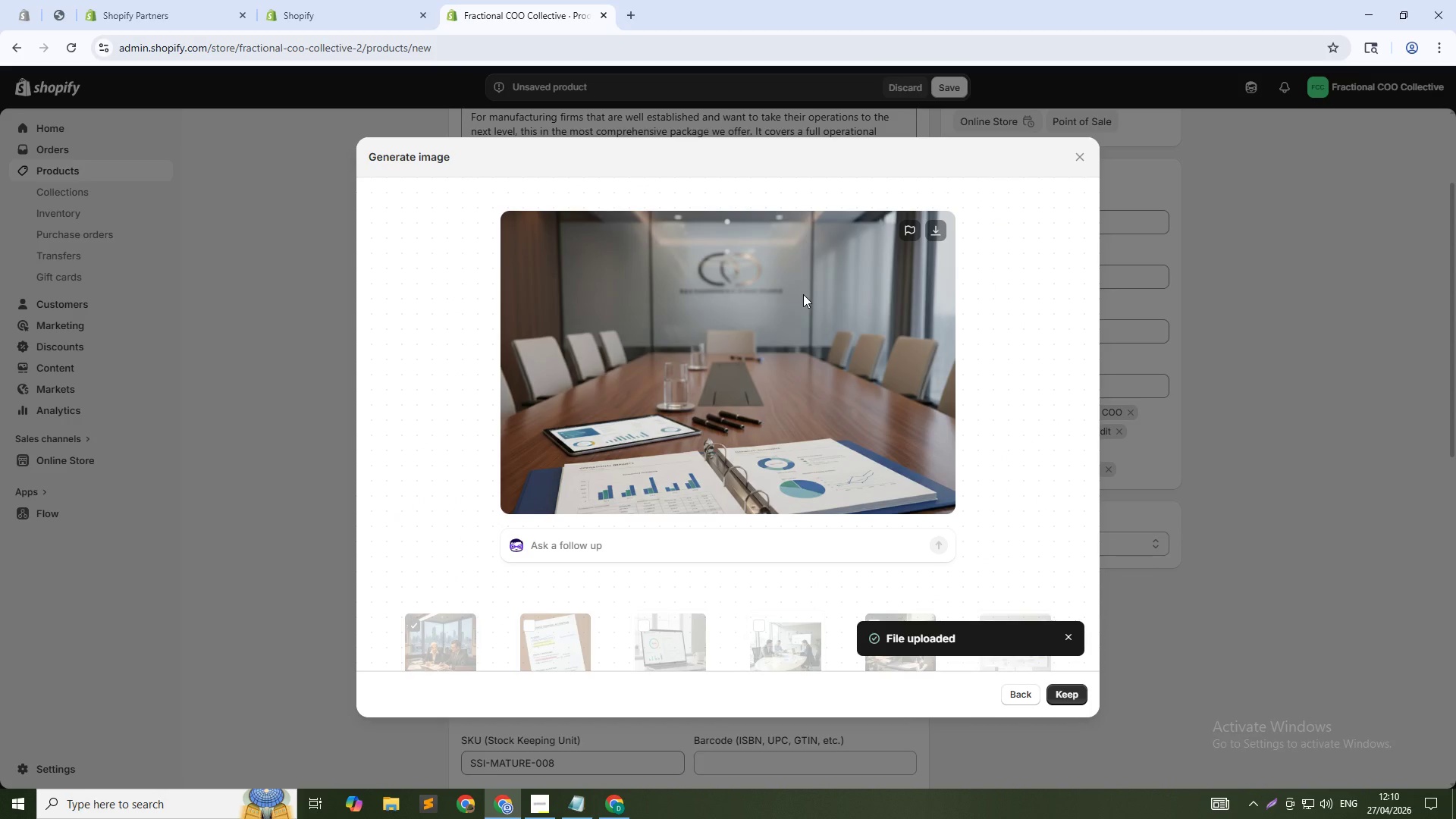 
left_click_drag(start_coordinate=[1060, 697], to_coordinate=[1056, 698])
 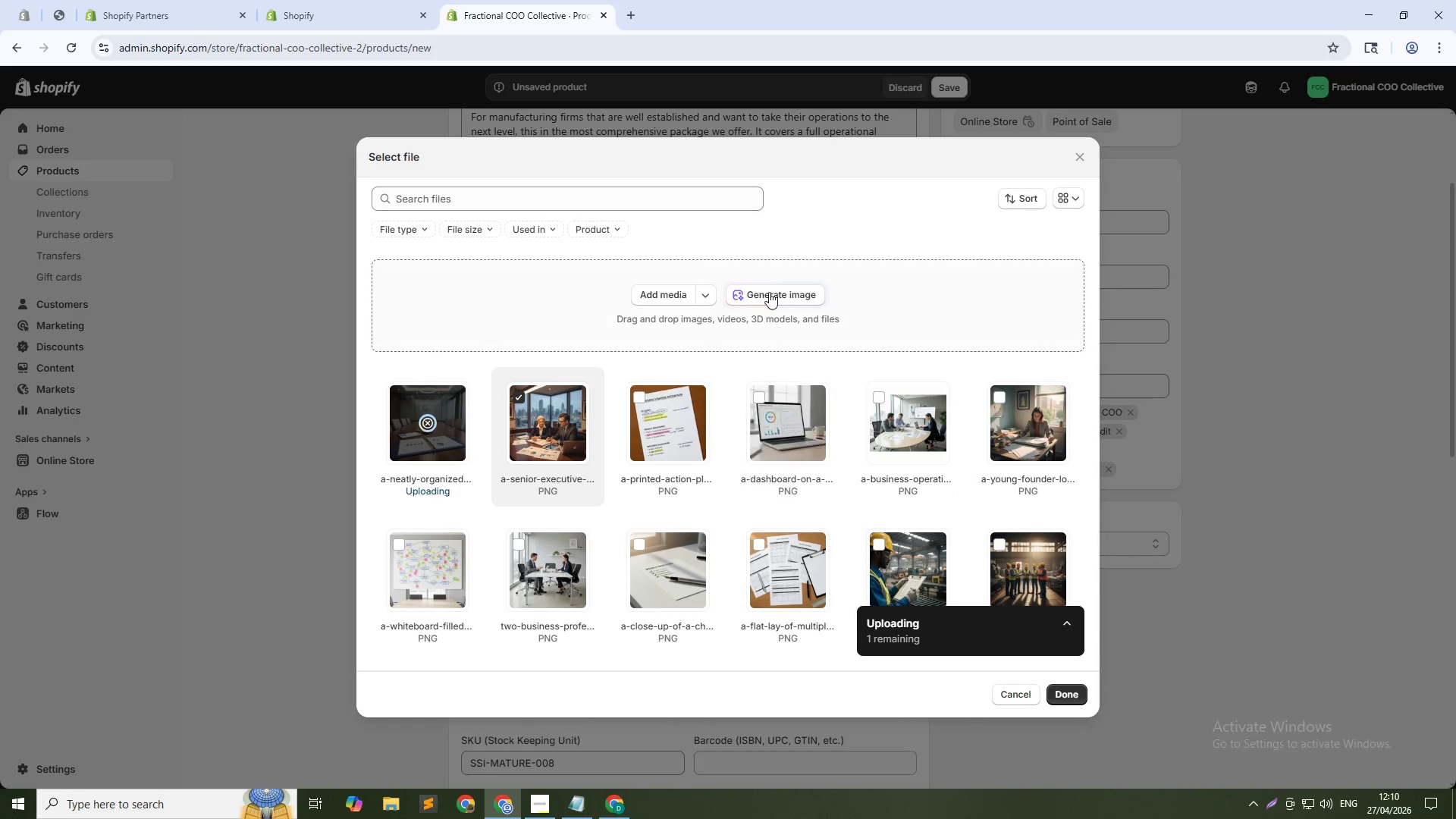 
left_click([769, 292])
 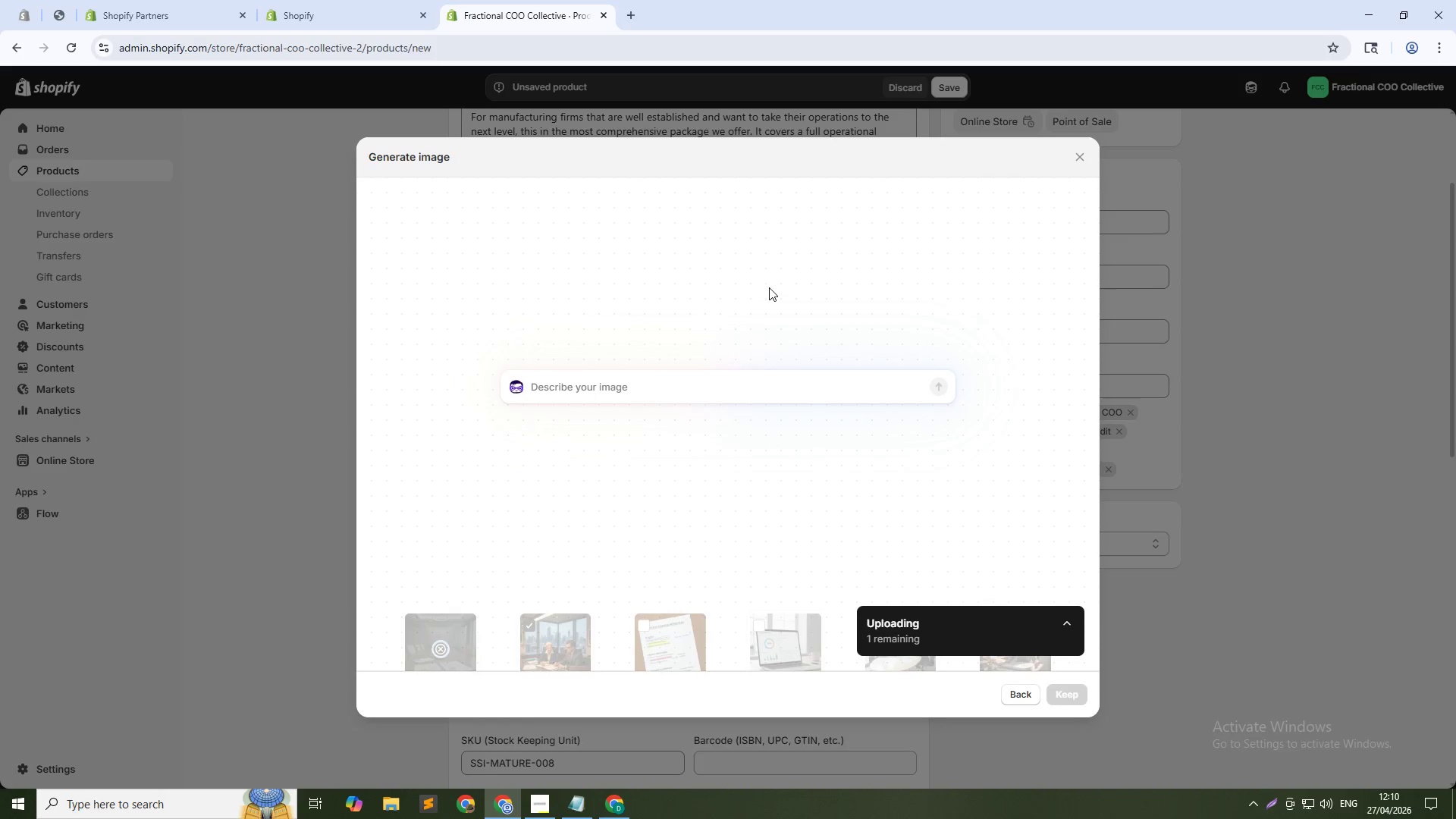 
type(A wide shot of a well organized maufacturing facility with clear signage and structured workstations, 1:1 dqure)
key(Backspace)
key(Backspace)
key(Backspace)
key(Backspace)
key(Backspace)
key(Backspace)
type(squre)
 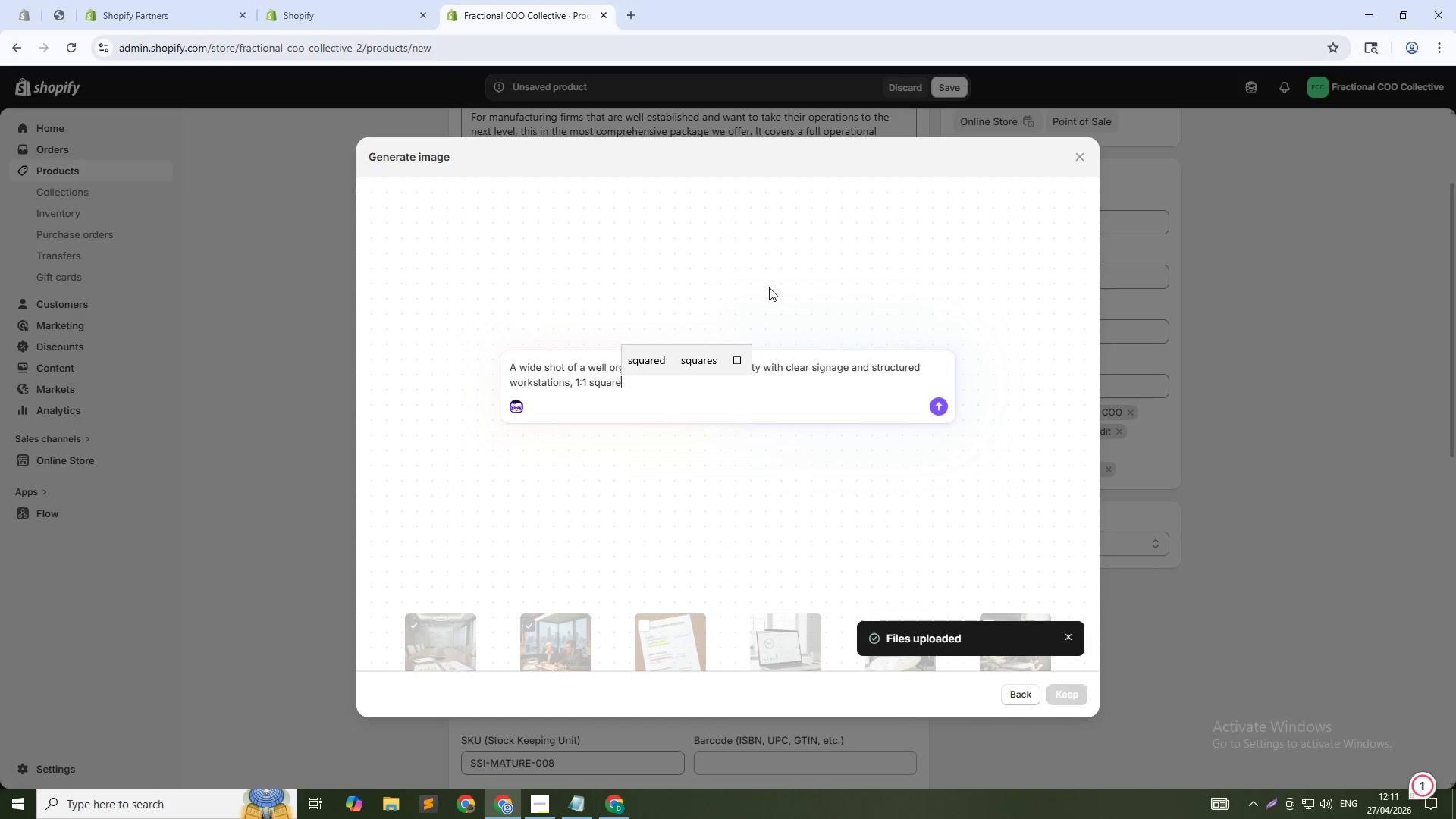 
 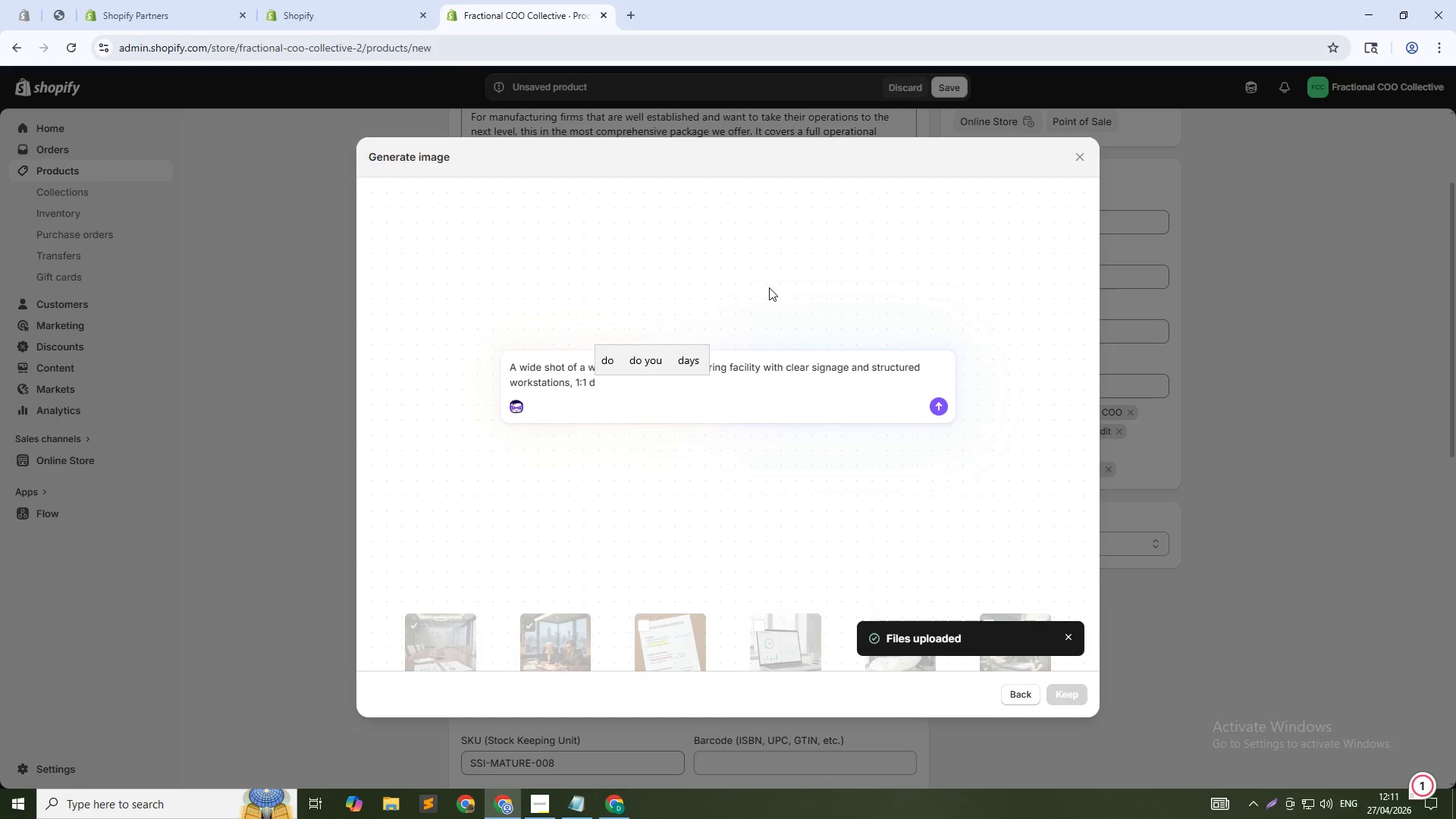 
hold_key(key=A, duration=0.34)
 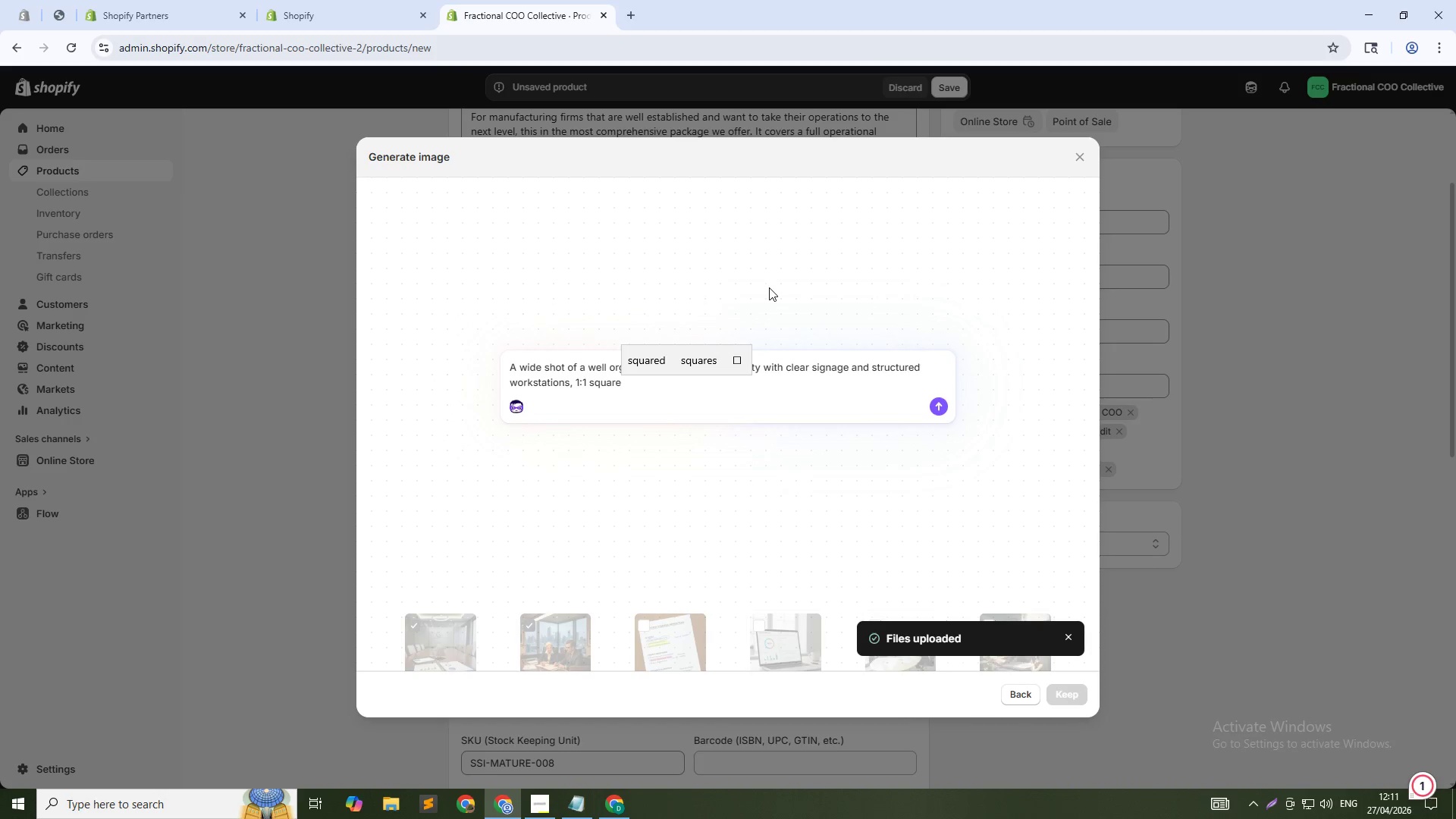 
key(Enter)
 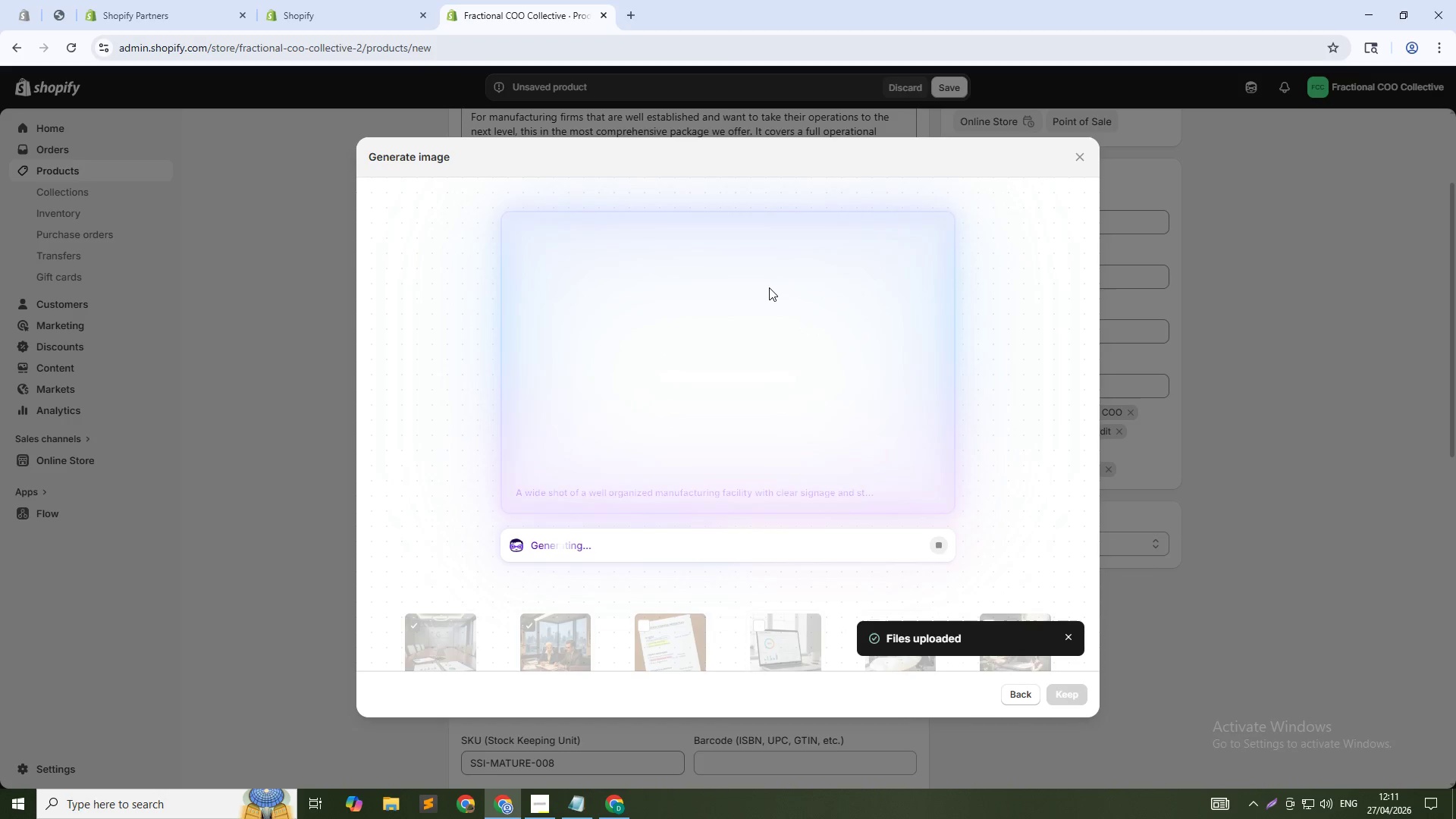 
wait(21.84)
 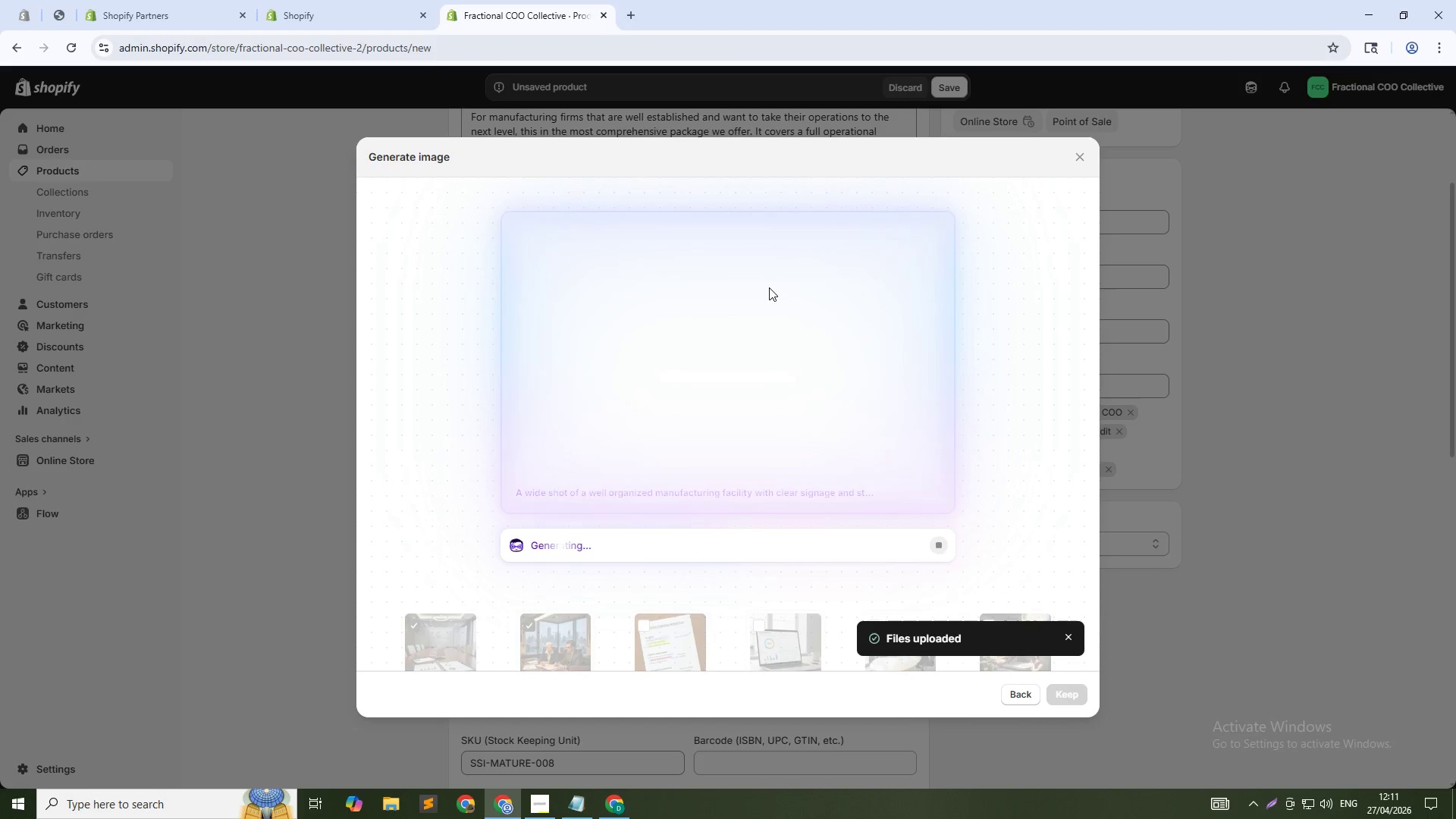 
key(Alt+AltLeft)
 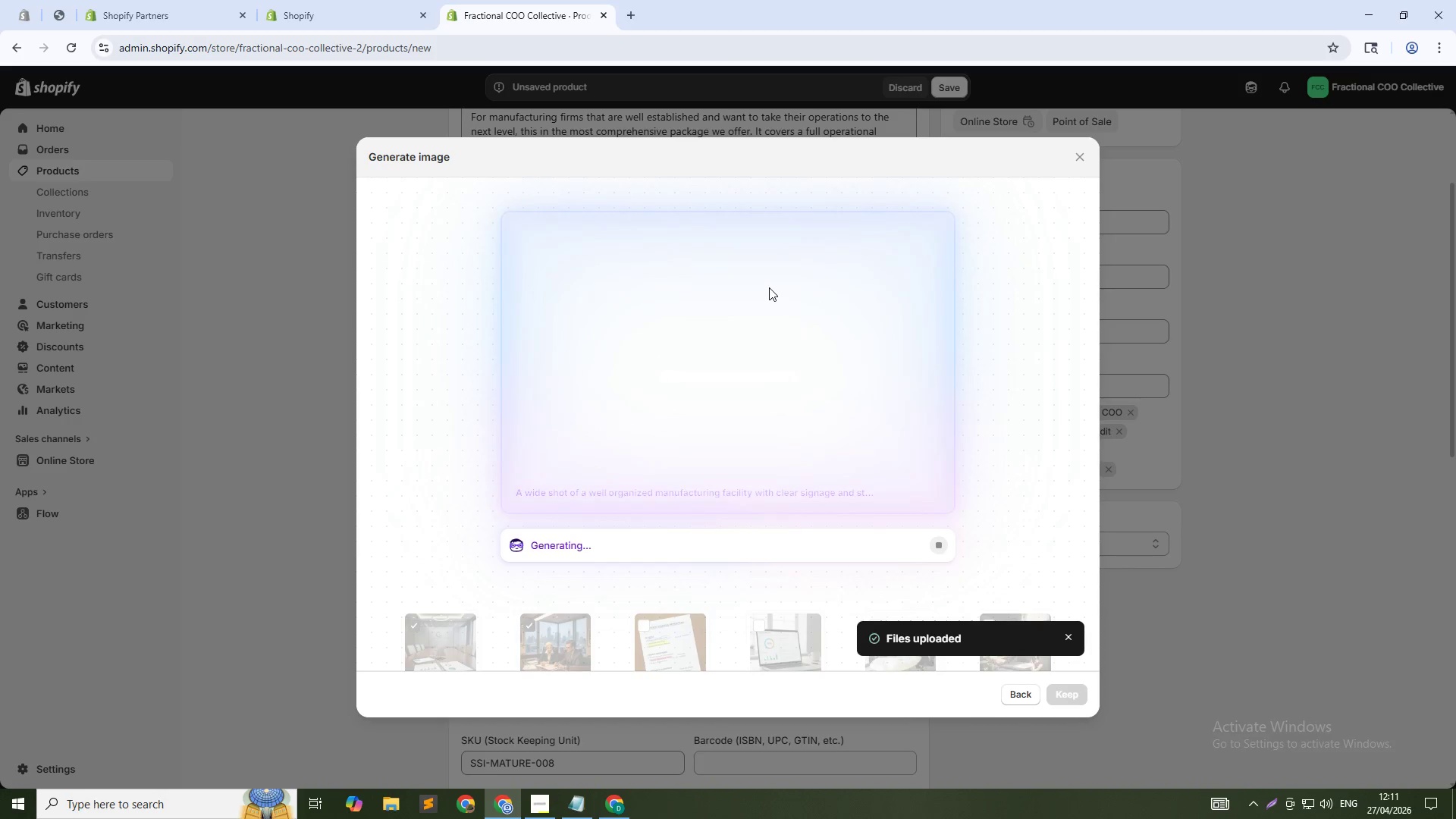 
key(Alt+Tab)